 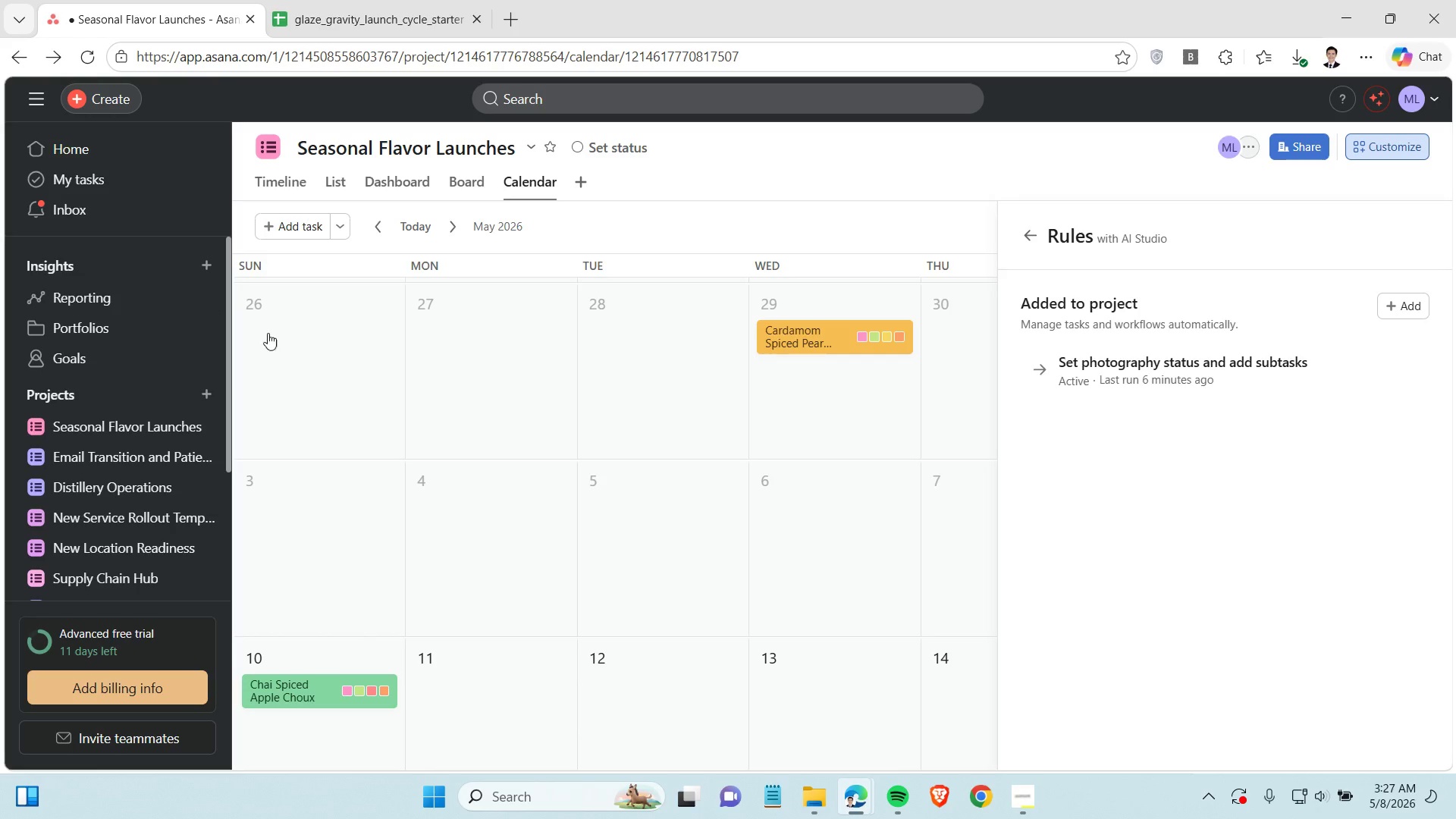 
left_click([464, 178])
 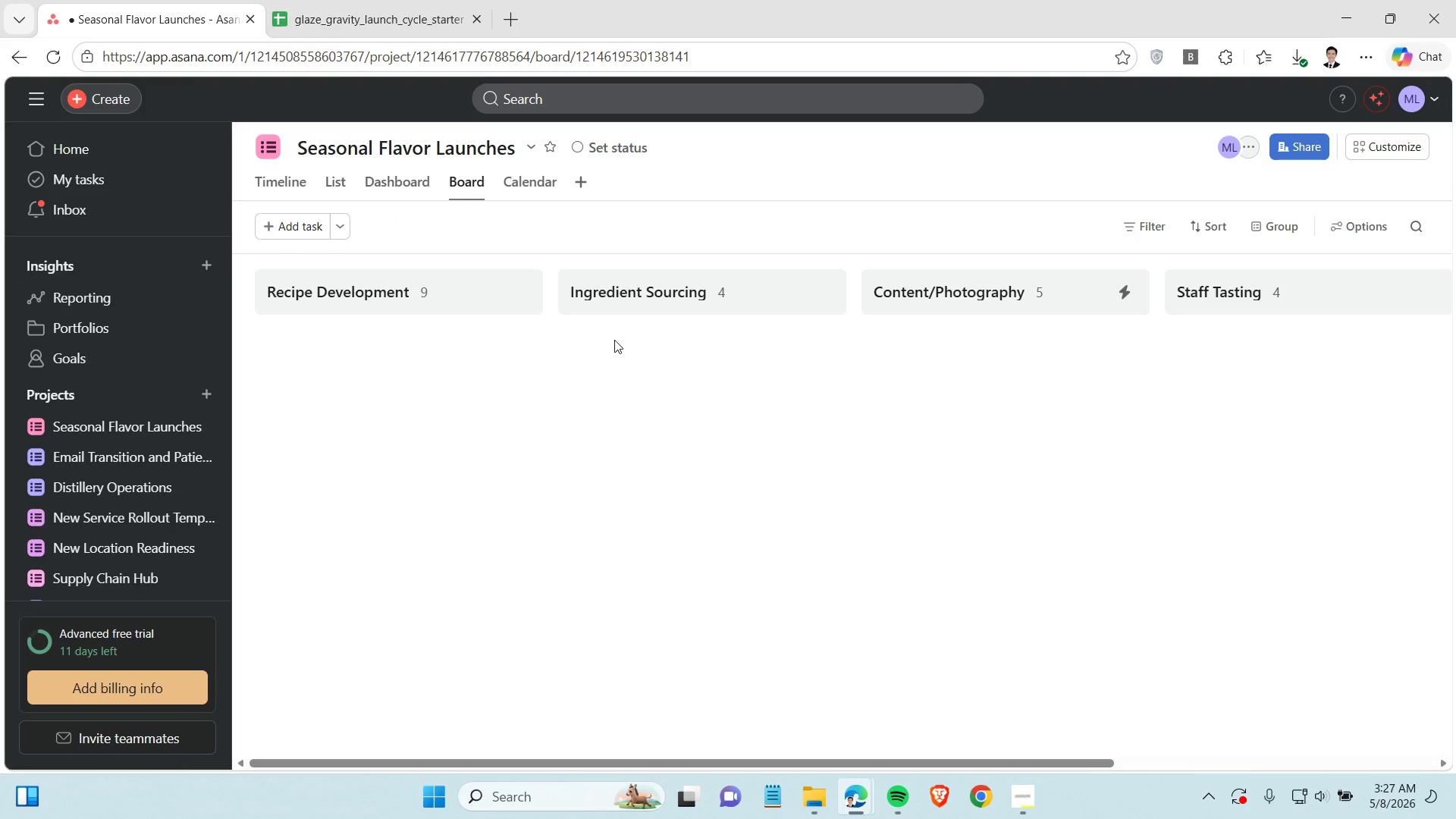 
hold_key(key=ControlLeft, duration=1.53)
scroll: coordinate [614, 340], scroll_direction: down, amount: 1.0
 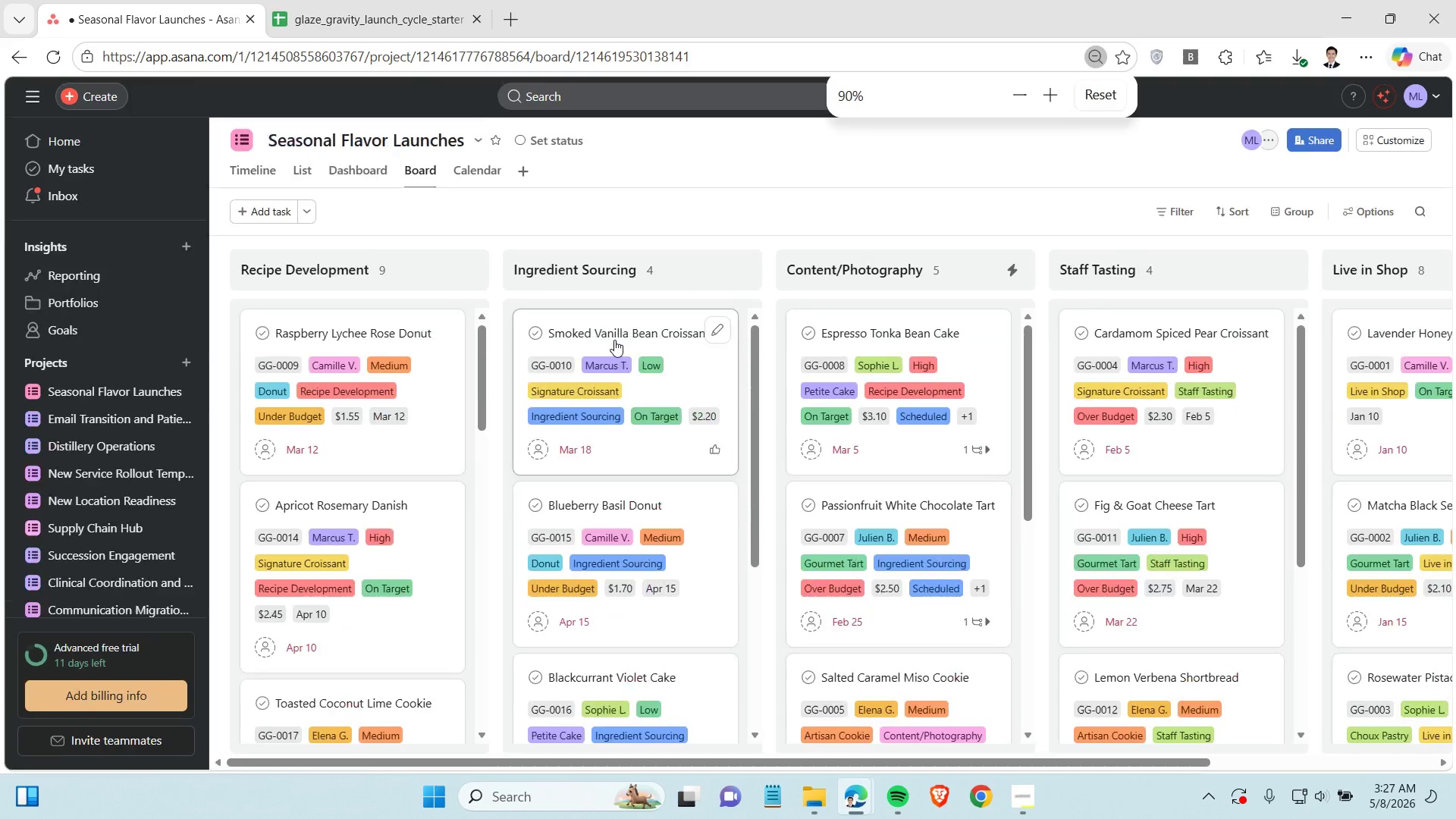 
key(Control+ControlLeft)
 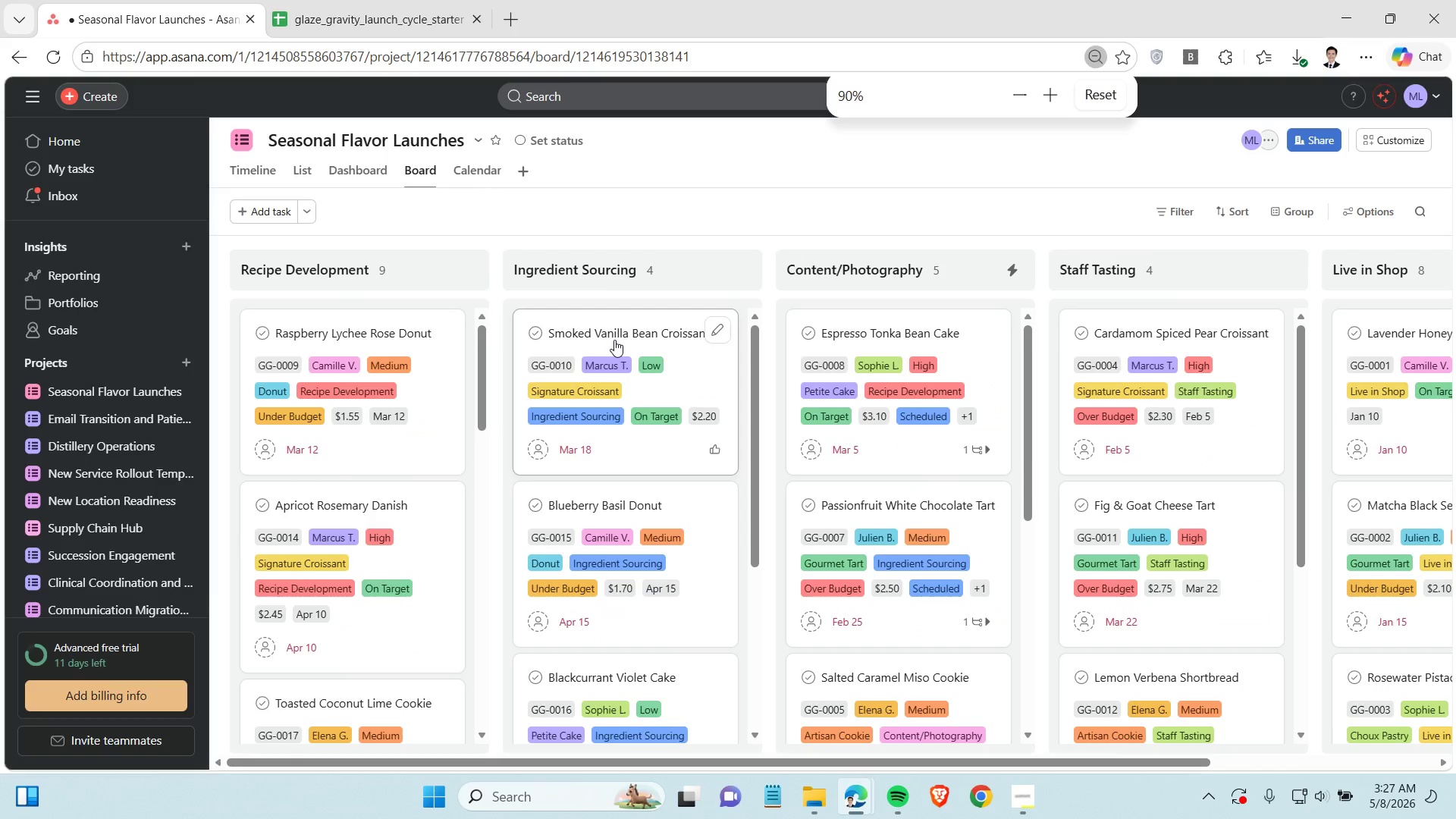 
key(Control+ControlLeft)
 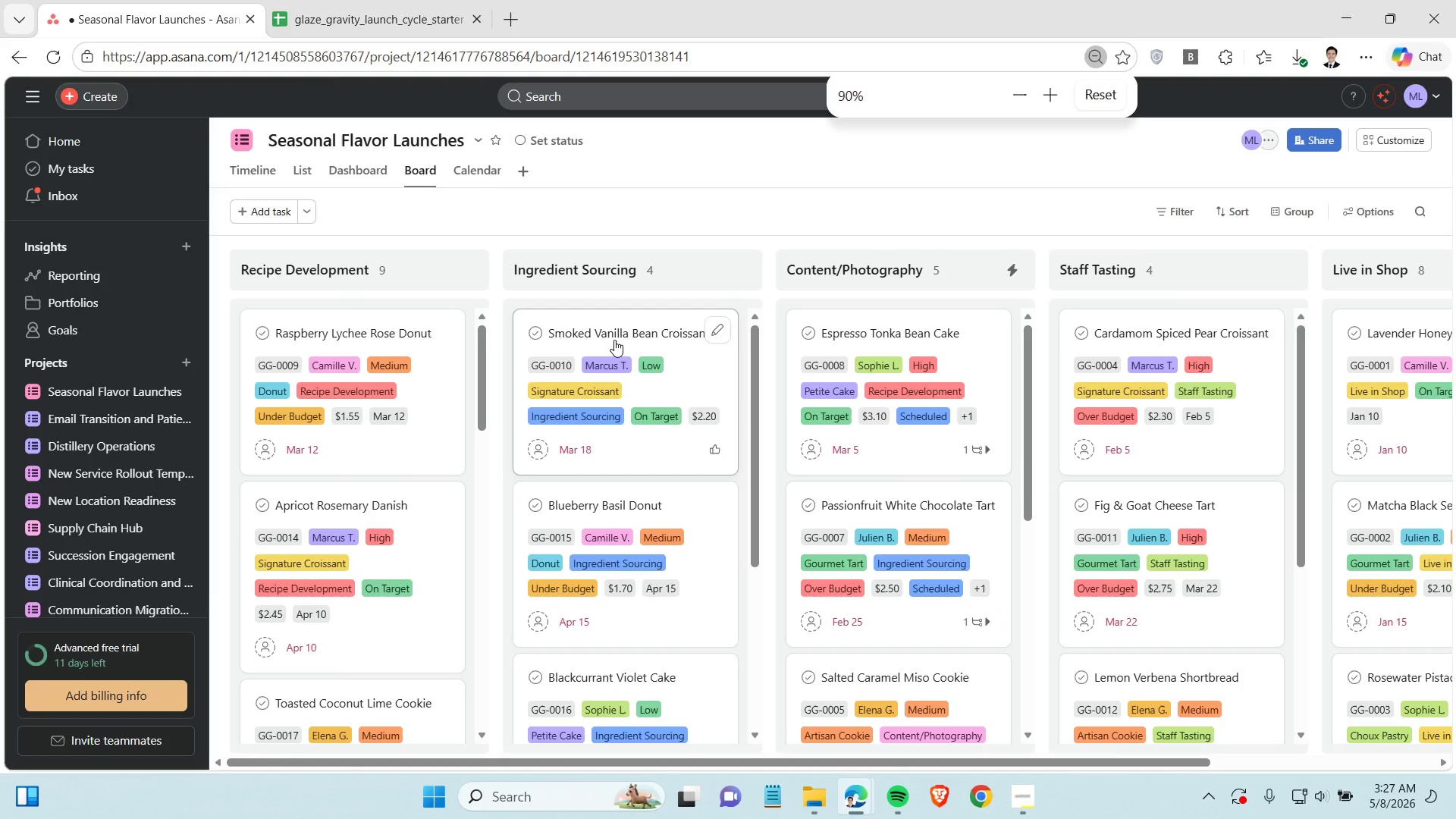 
key(Control+ControlLeft)
 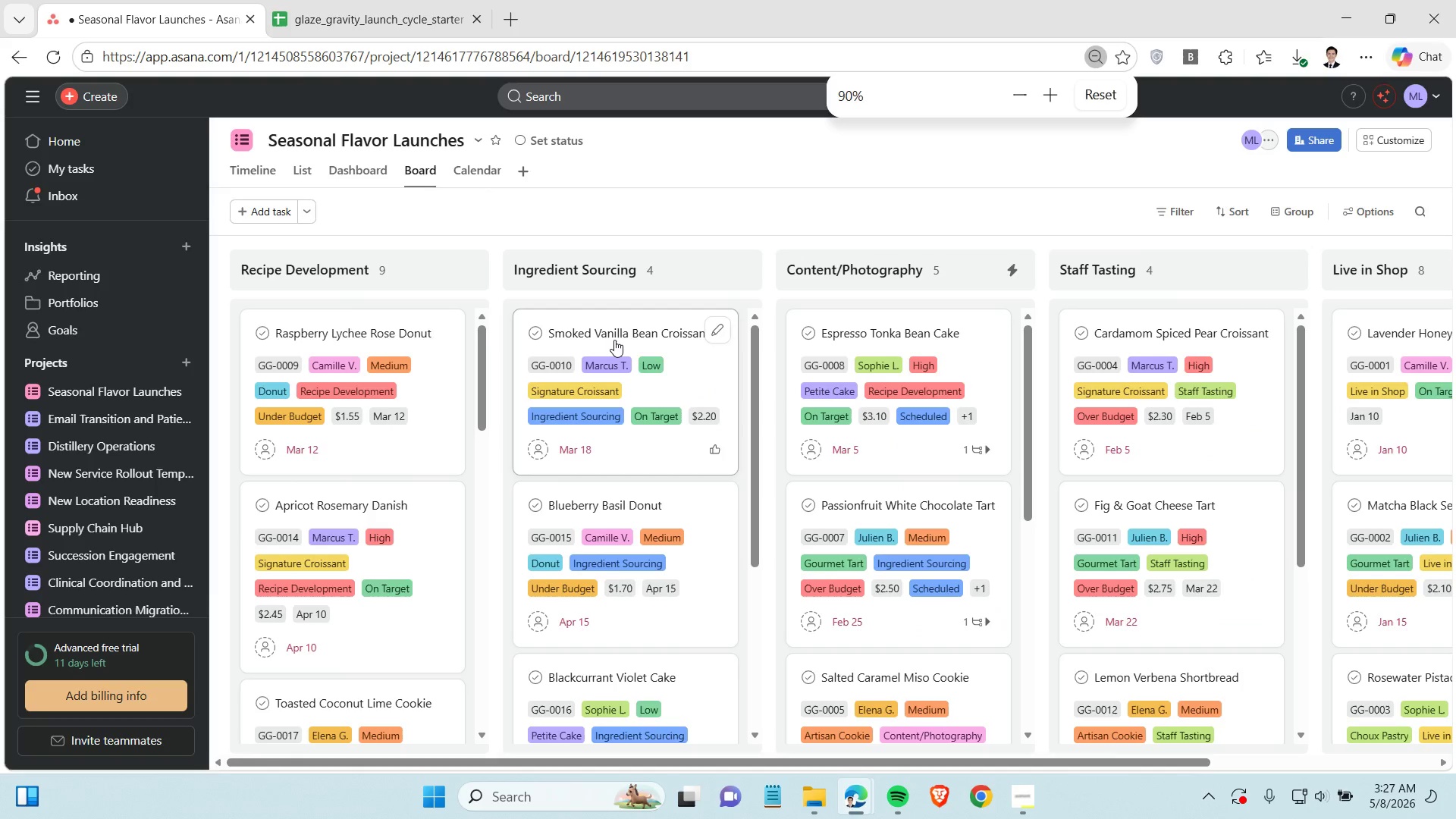 
key(Control+ControlLeft)
 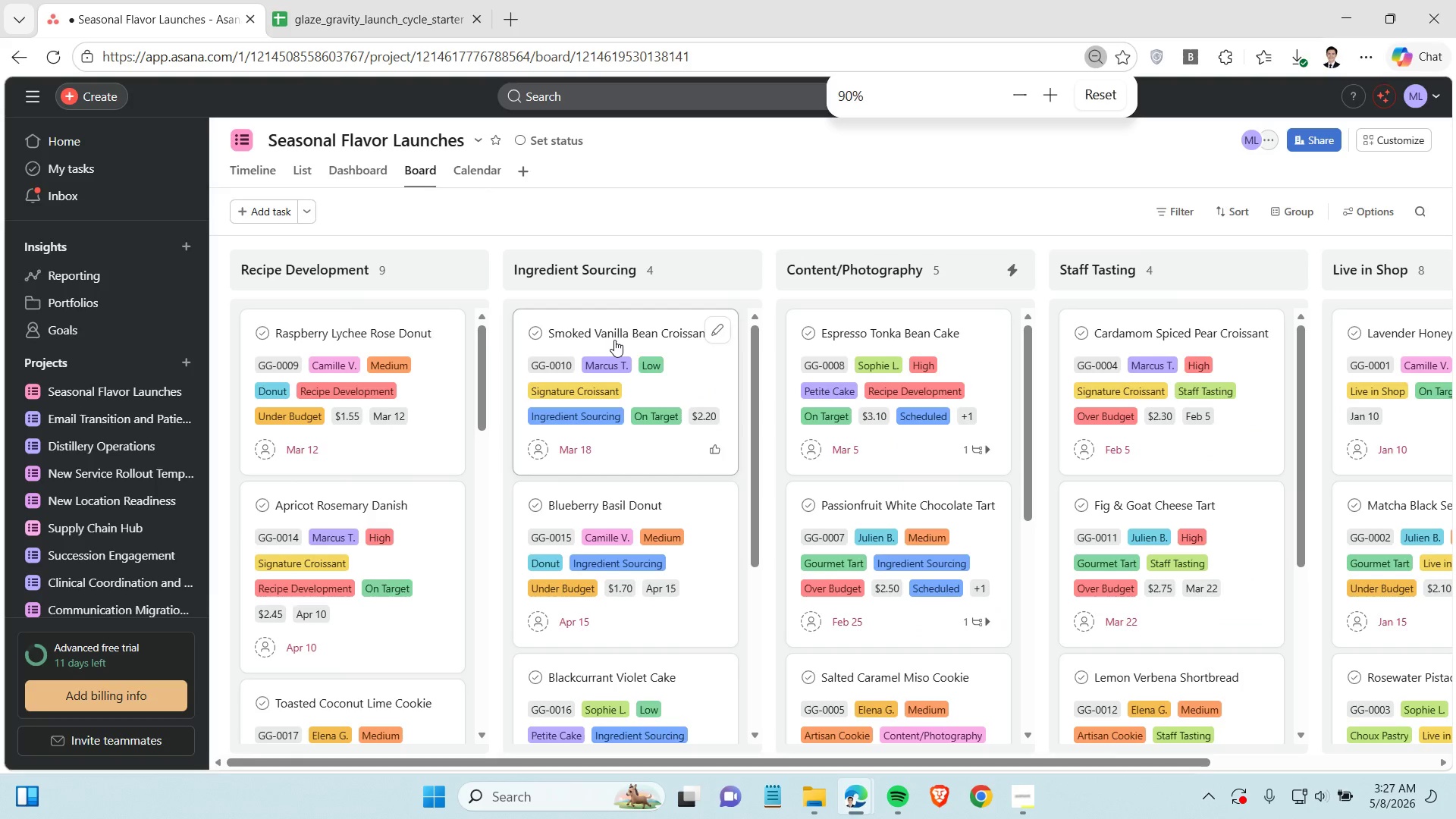 
key(Control+ControlLeft)
 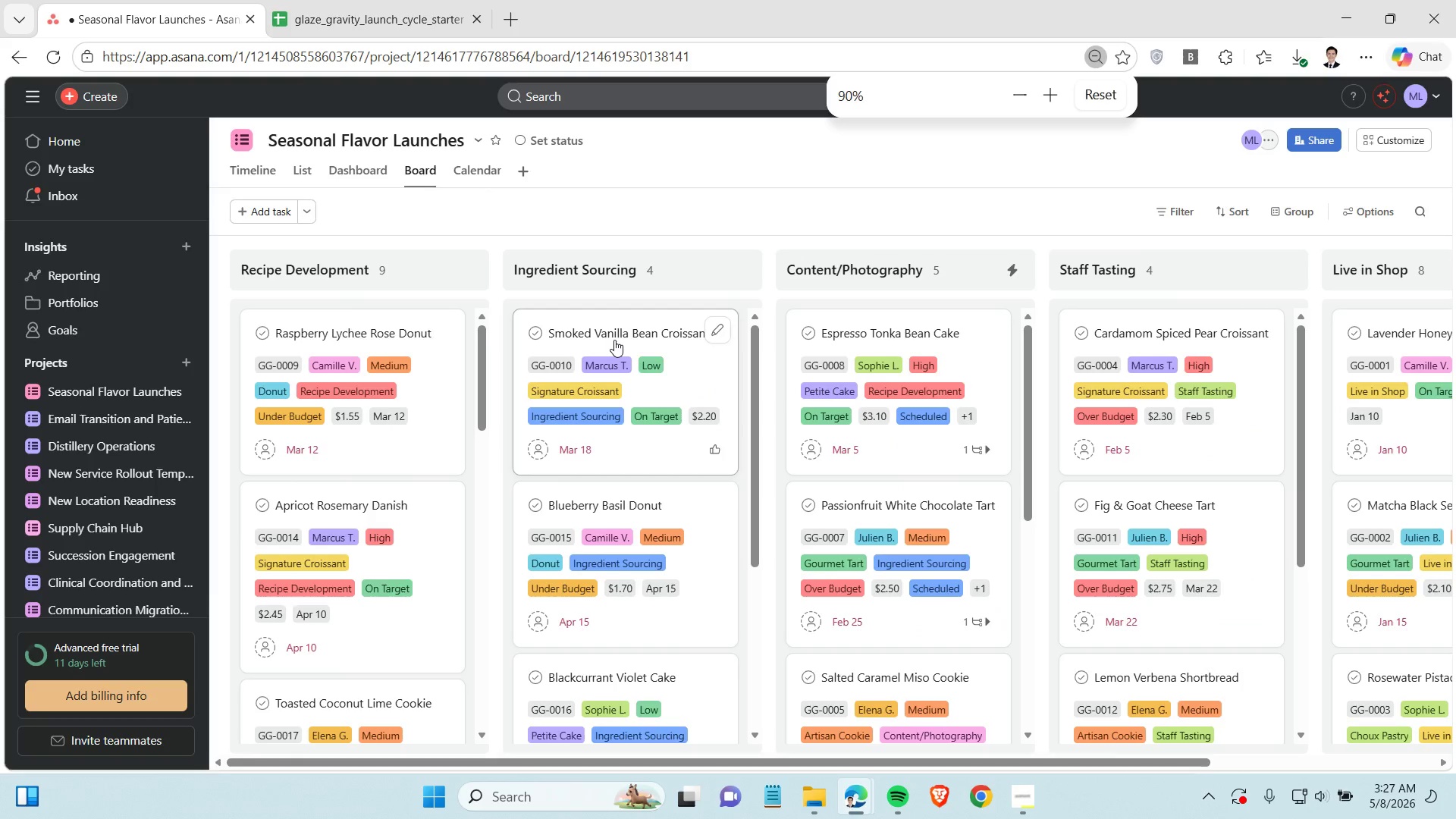 
key(Control+ControlLeft)
 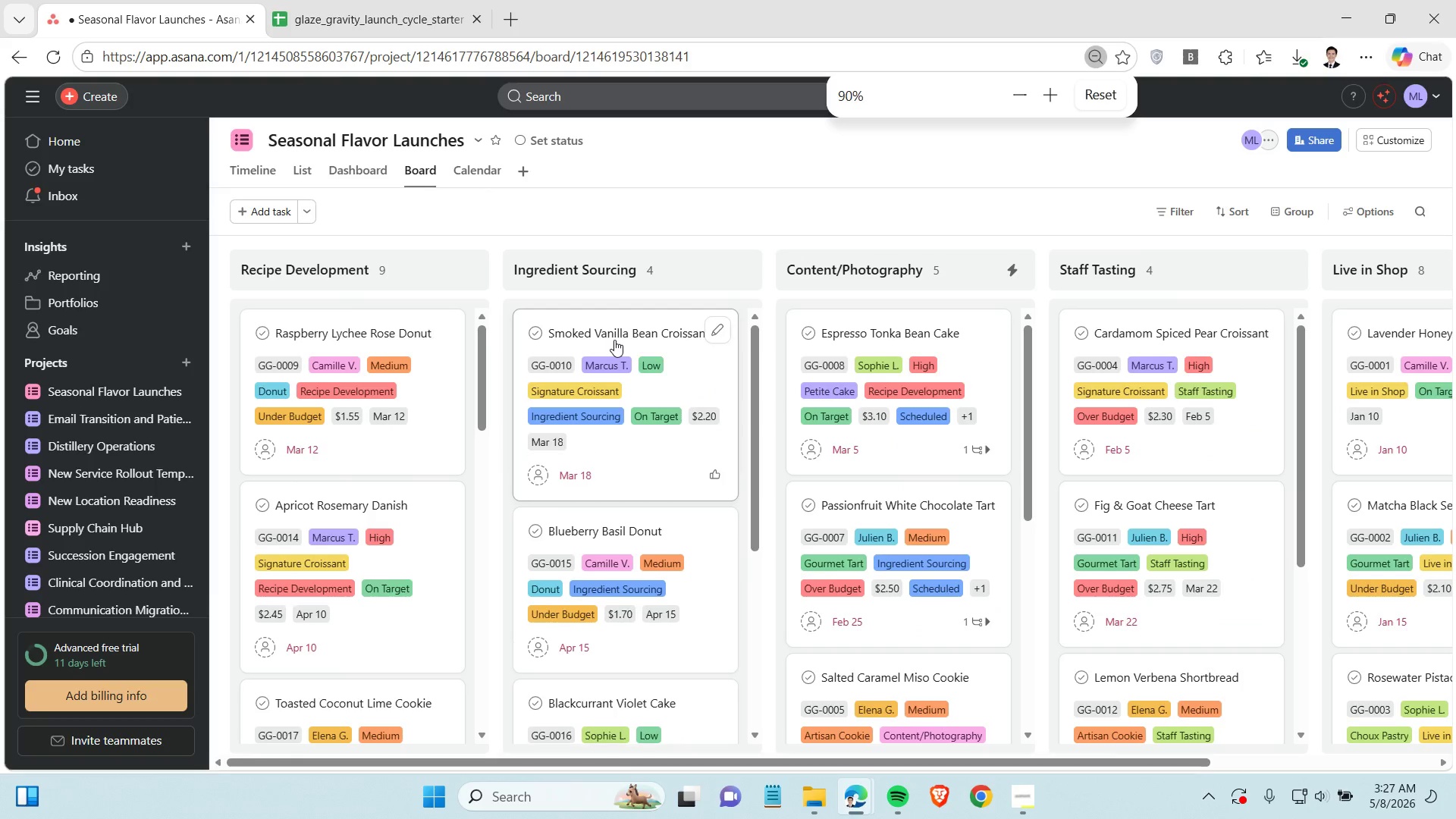 
key(Control+ControlLeft)
 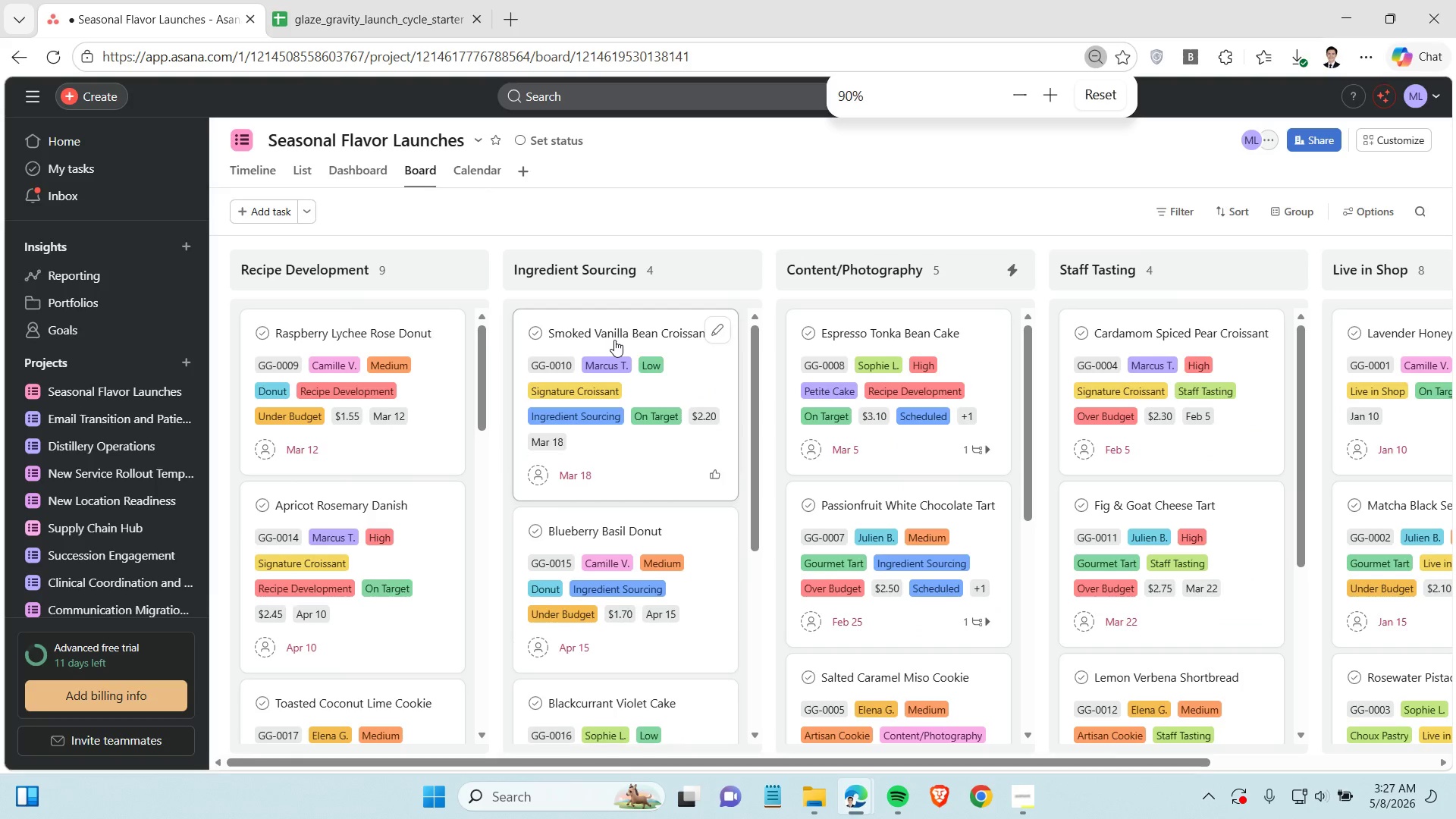 
key(Control+ControlLeft)
 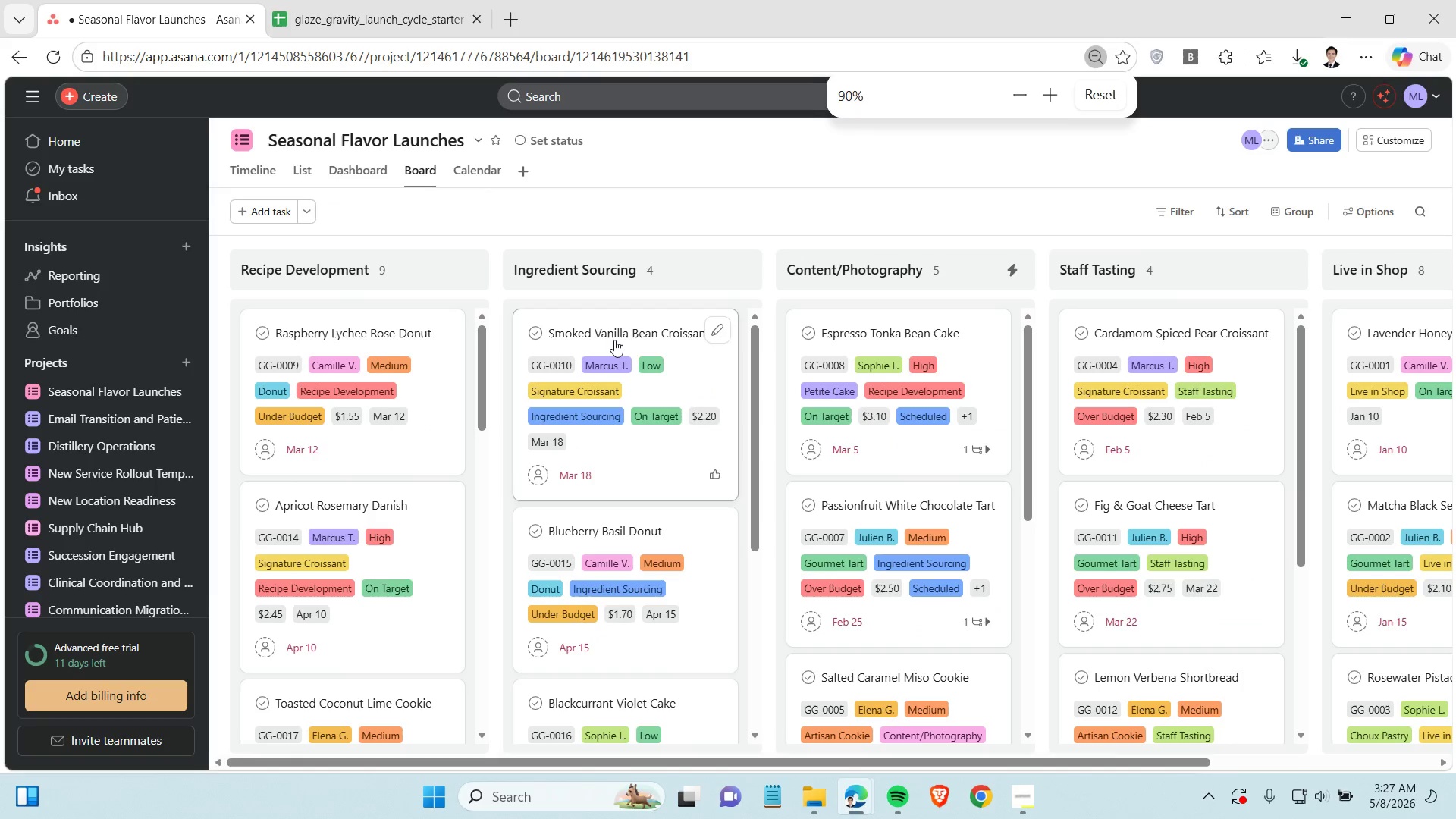 
hold_key(key=ControlLeft, duration=1.28)
scroll: coordinate [614, 340], scroll_direction: down, amount: 1.0
 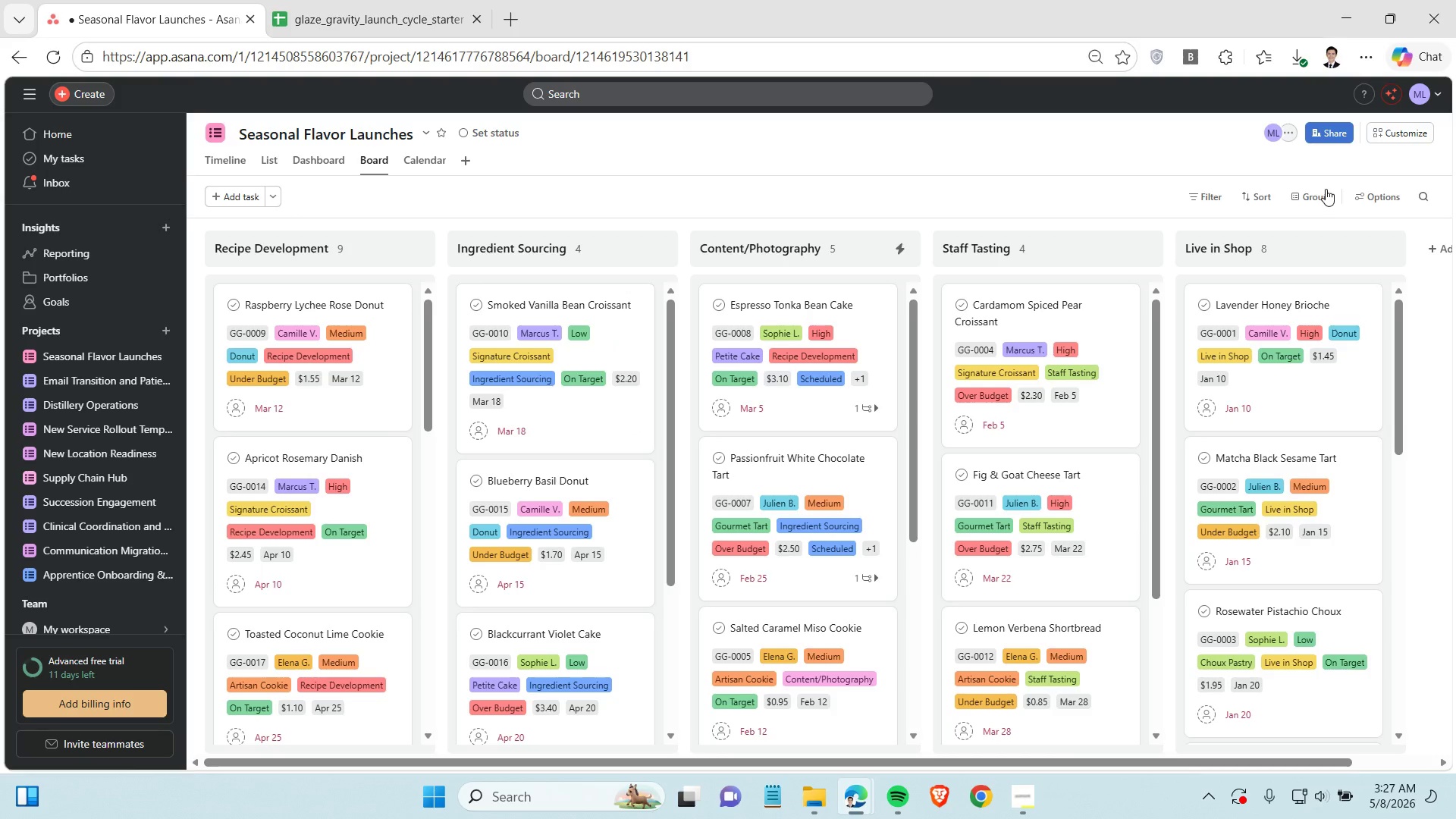 
left_click([1387, 132])
 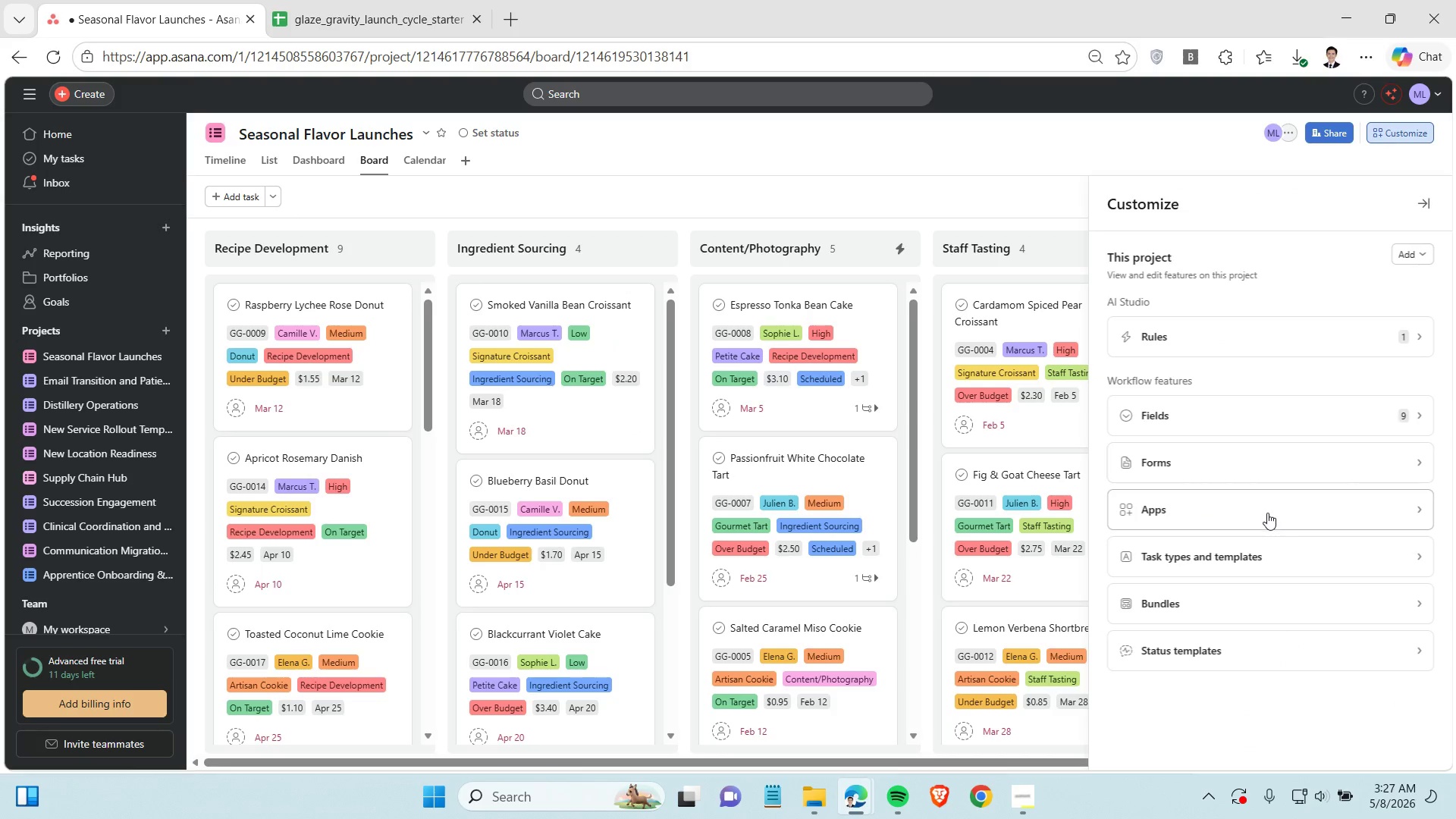 
left_click([1282, 413])
 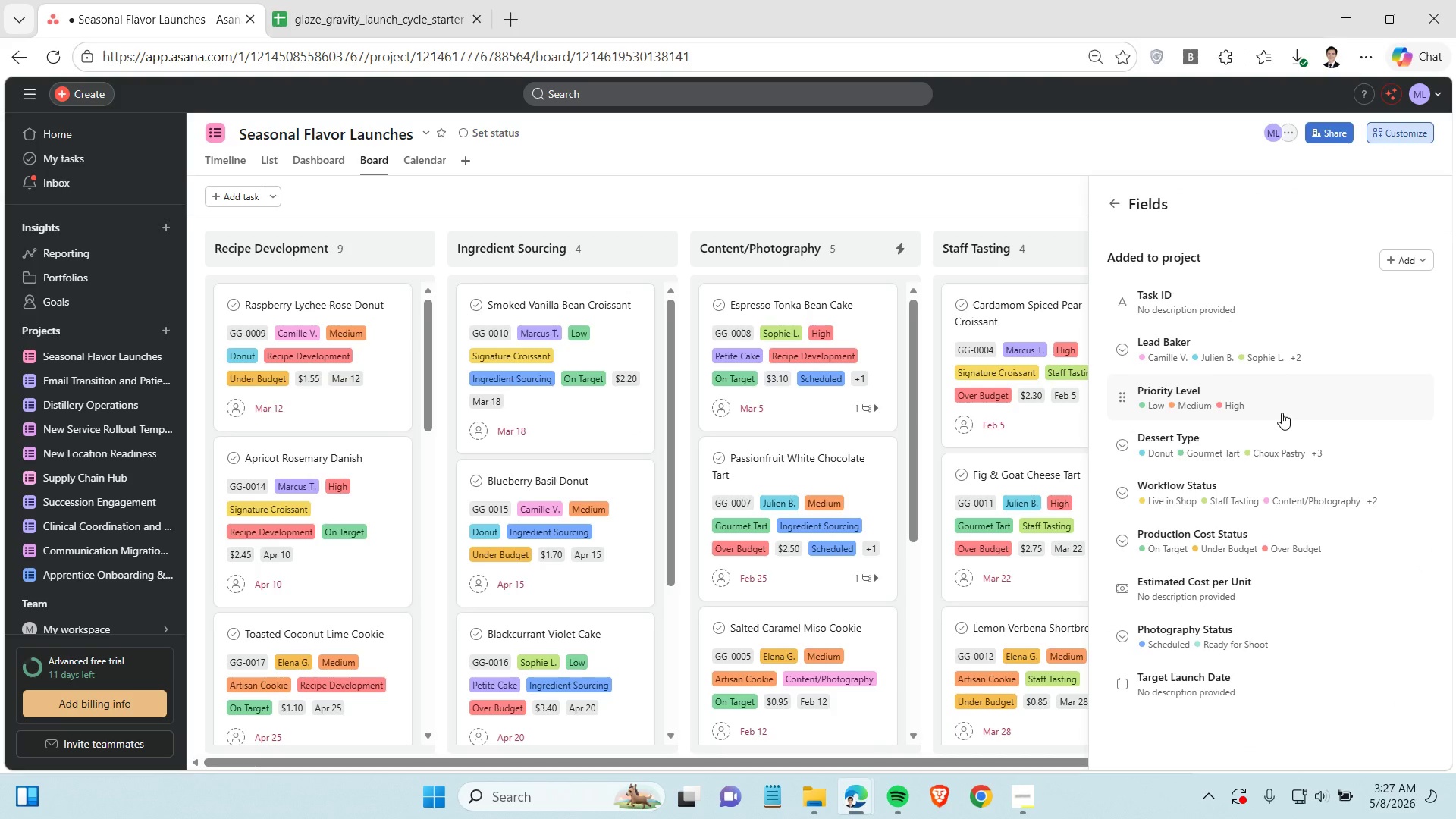 
left_click([1282, 413])
 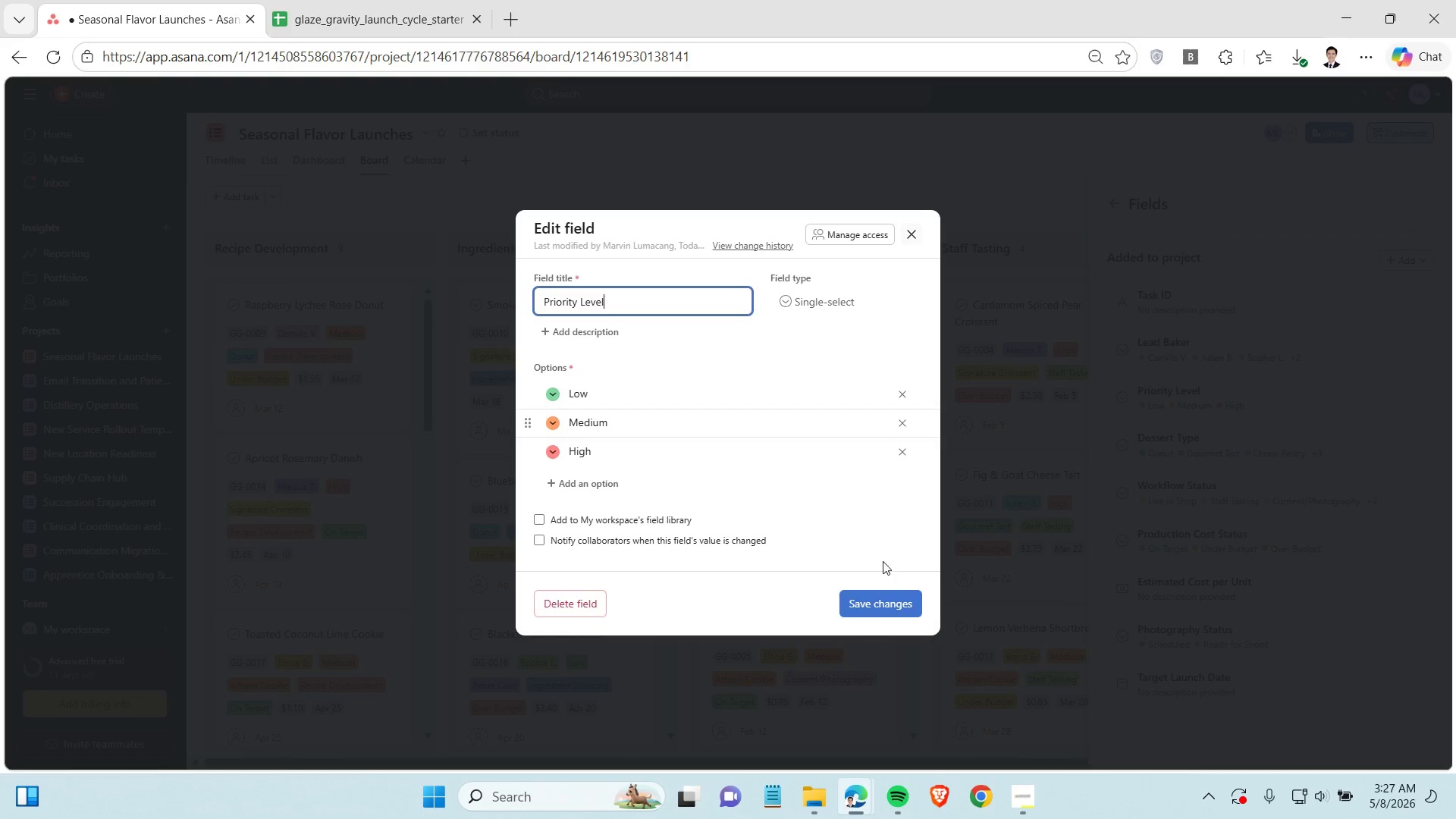 
left_click([892, 602])
 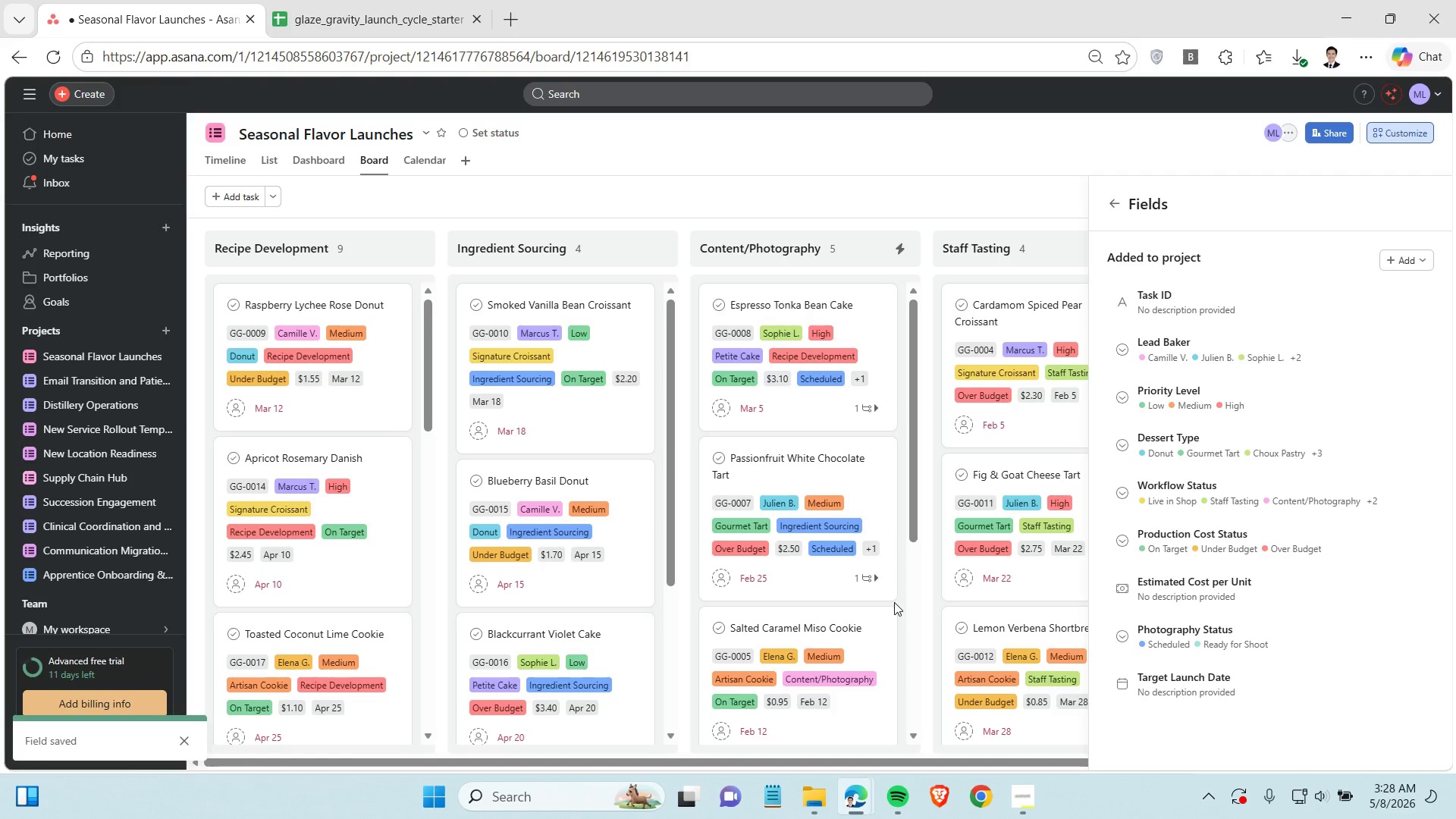 
wait(7.48)
 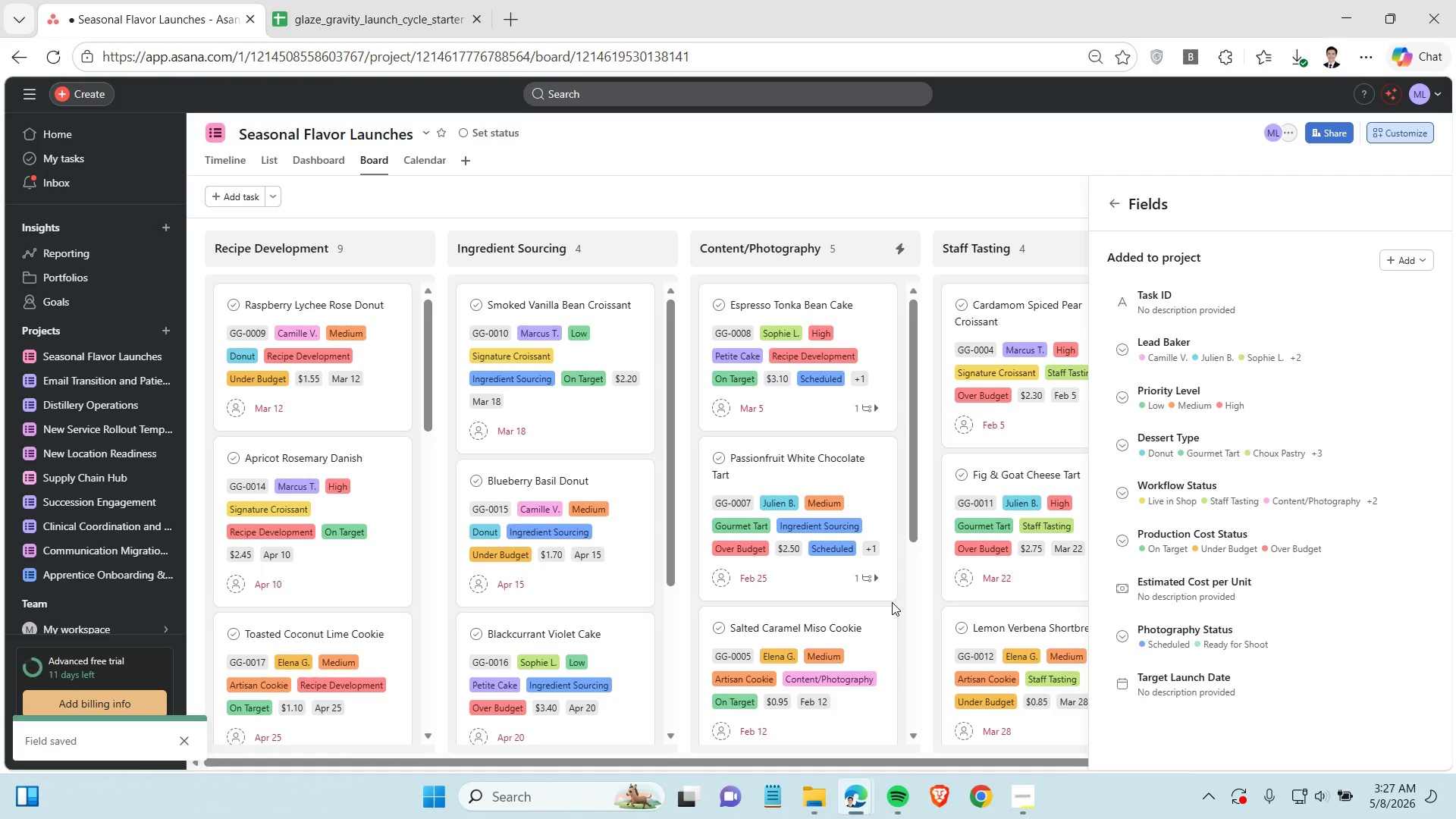 
left_click([618, 206])
 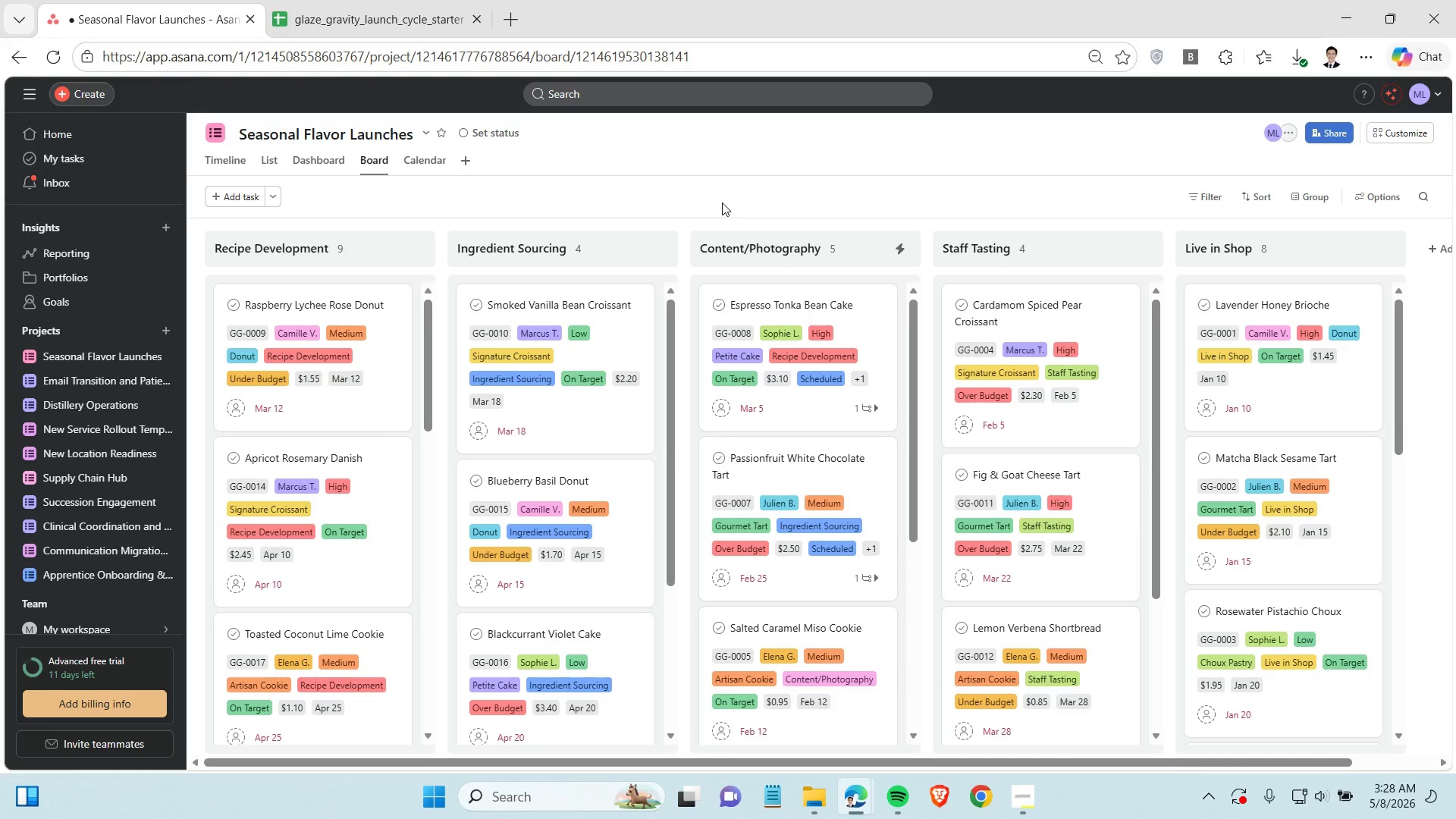 
wait(6.78)
 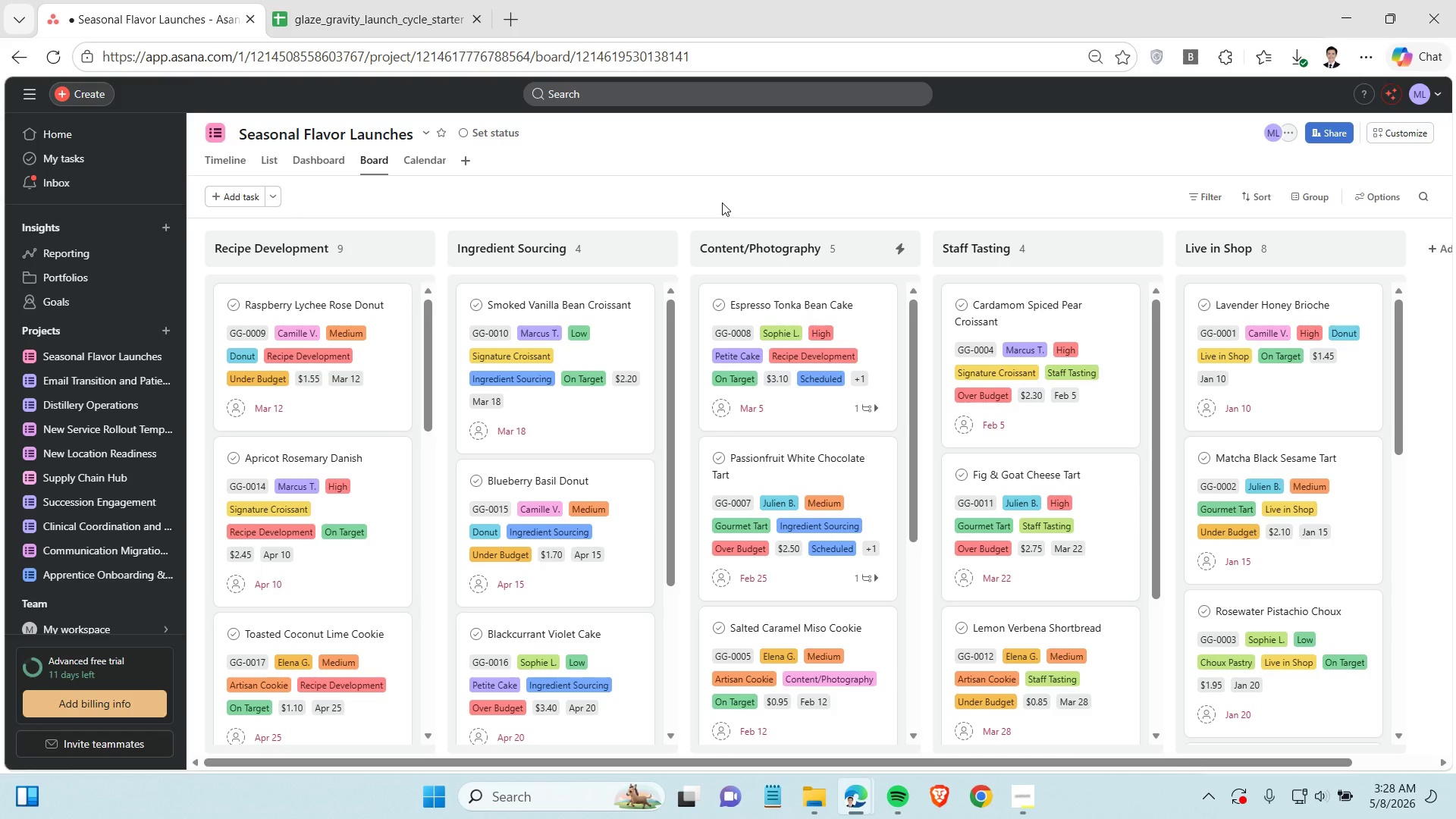 
key(Alt+Meta+R)
 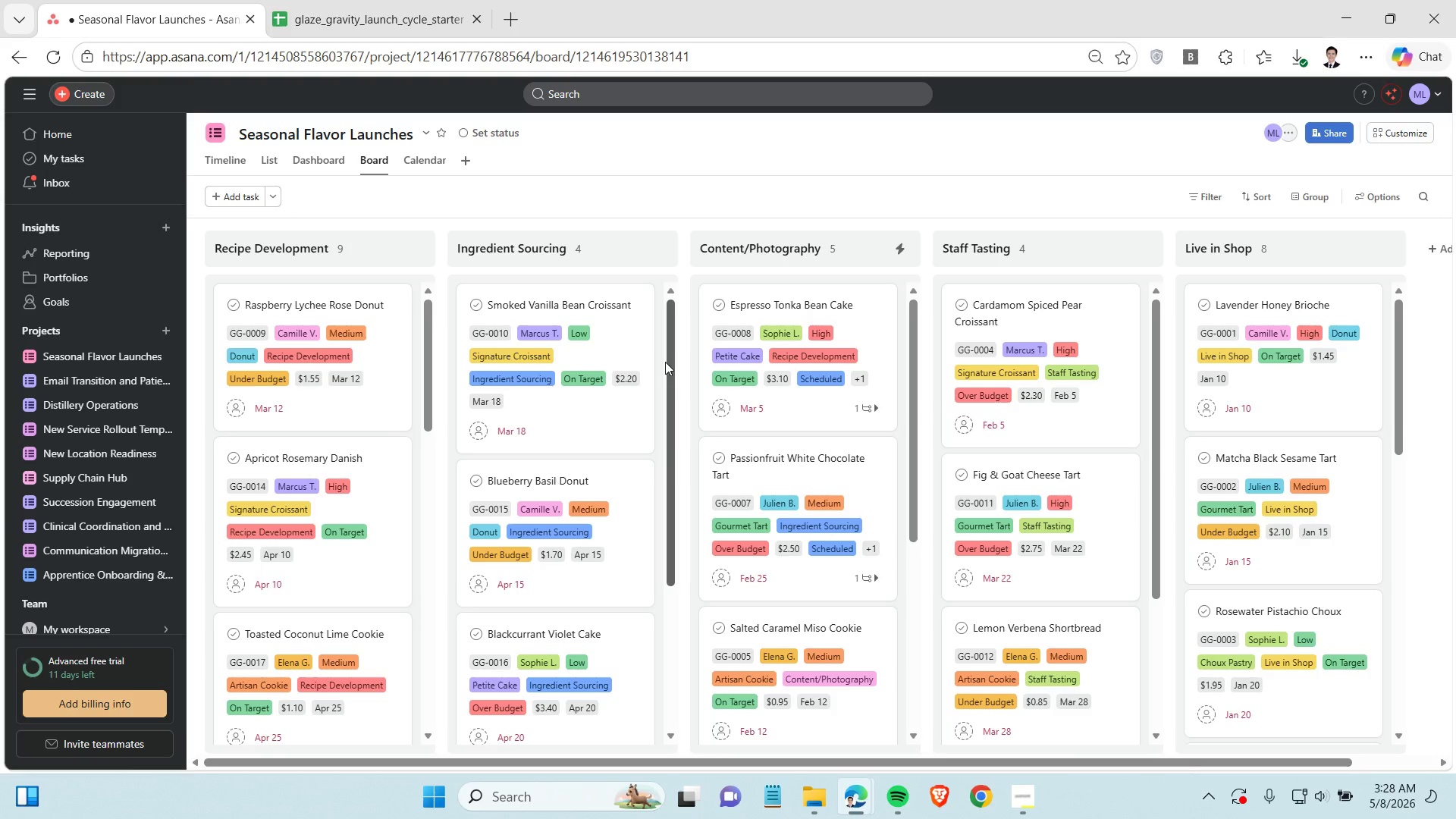 
wait(6.12)
 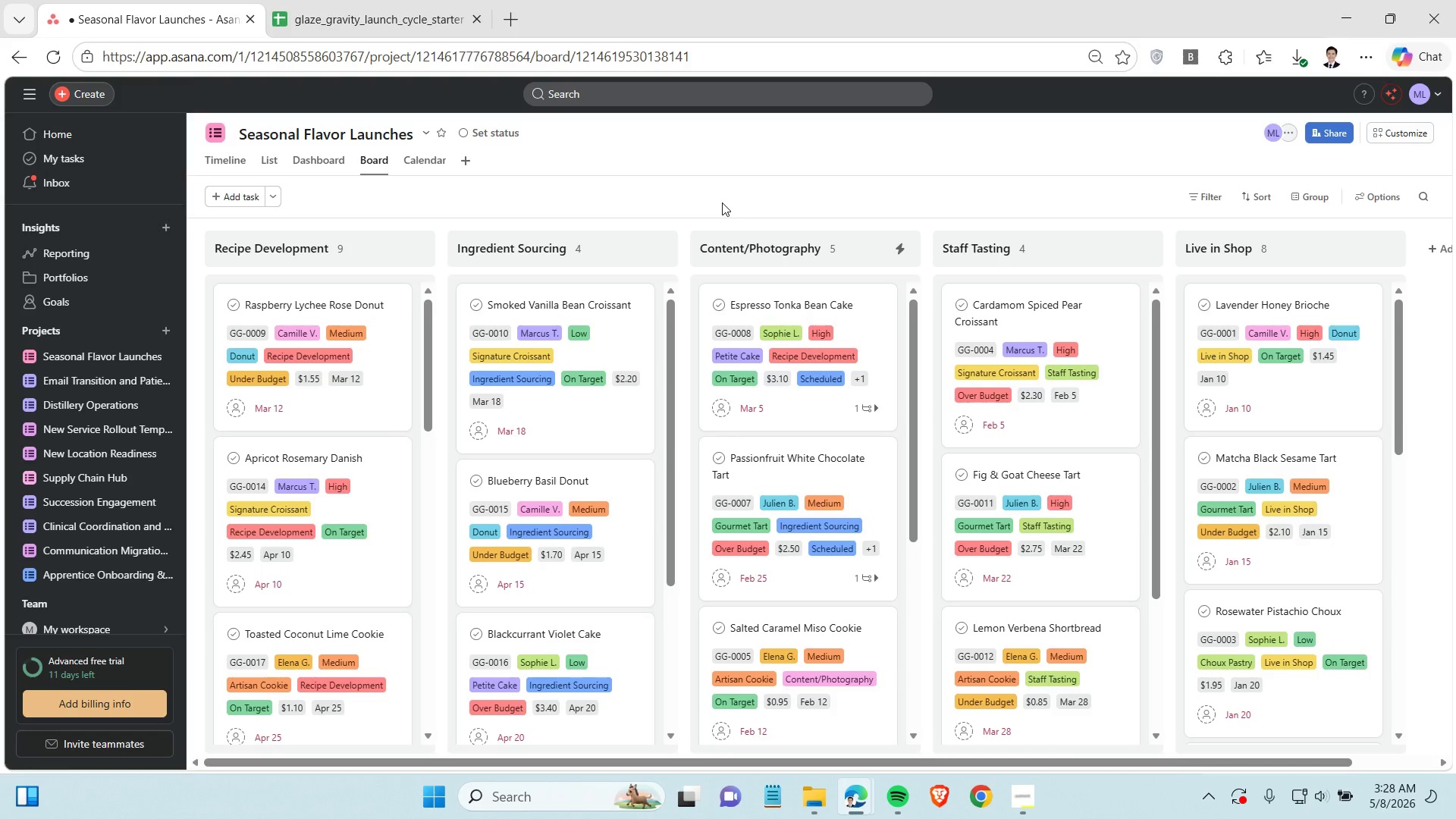 
left_click_drag(start_coordinate=[618, 330], to_coordinate=[839, 332])
 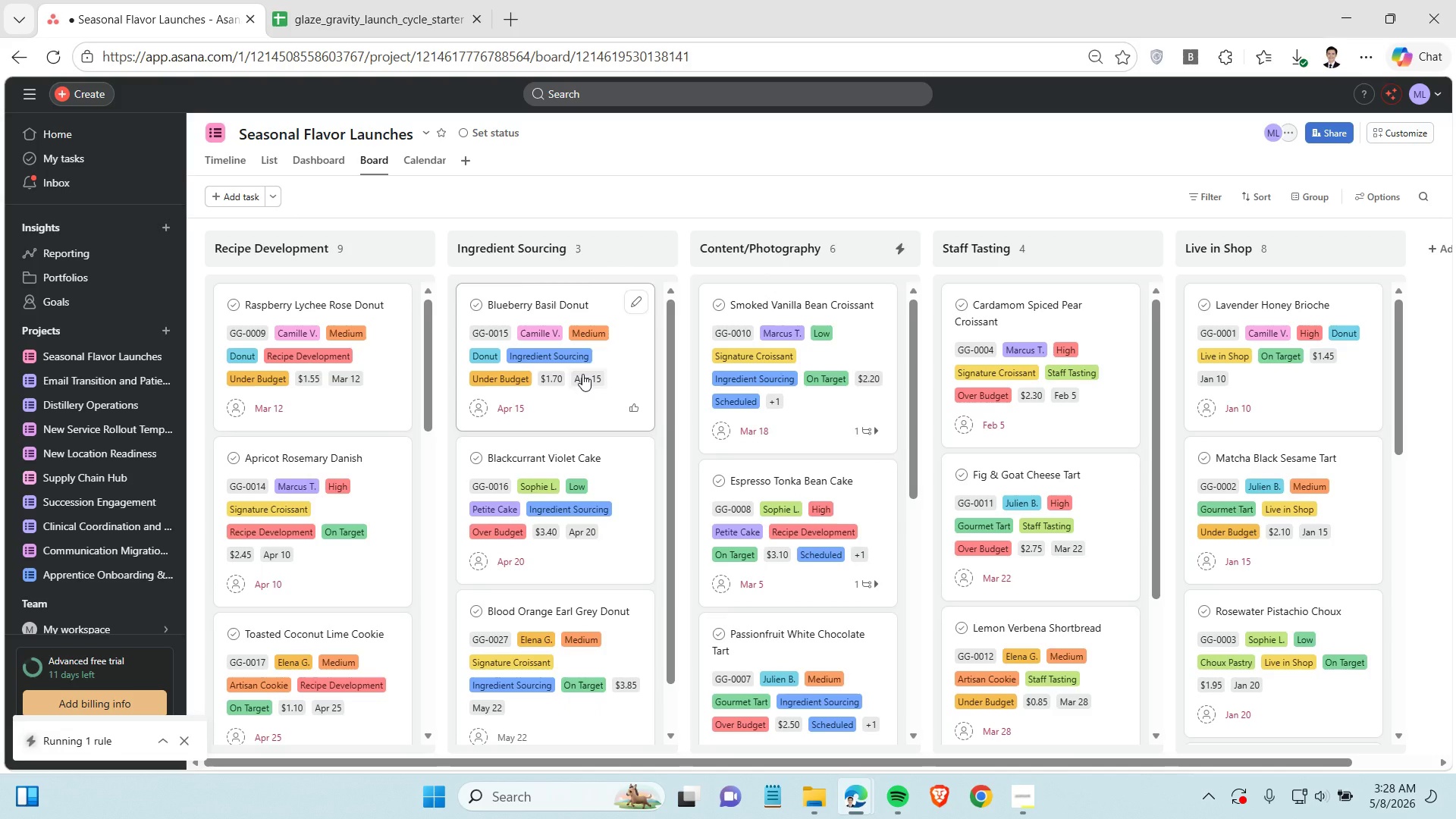 
wait(5.28)
 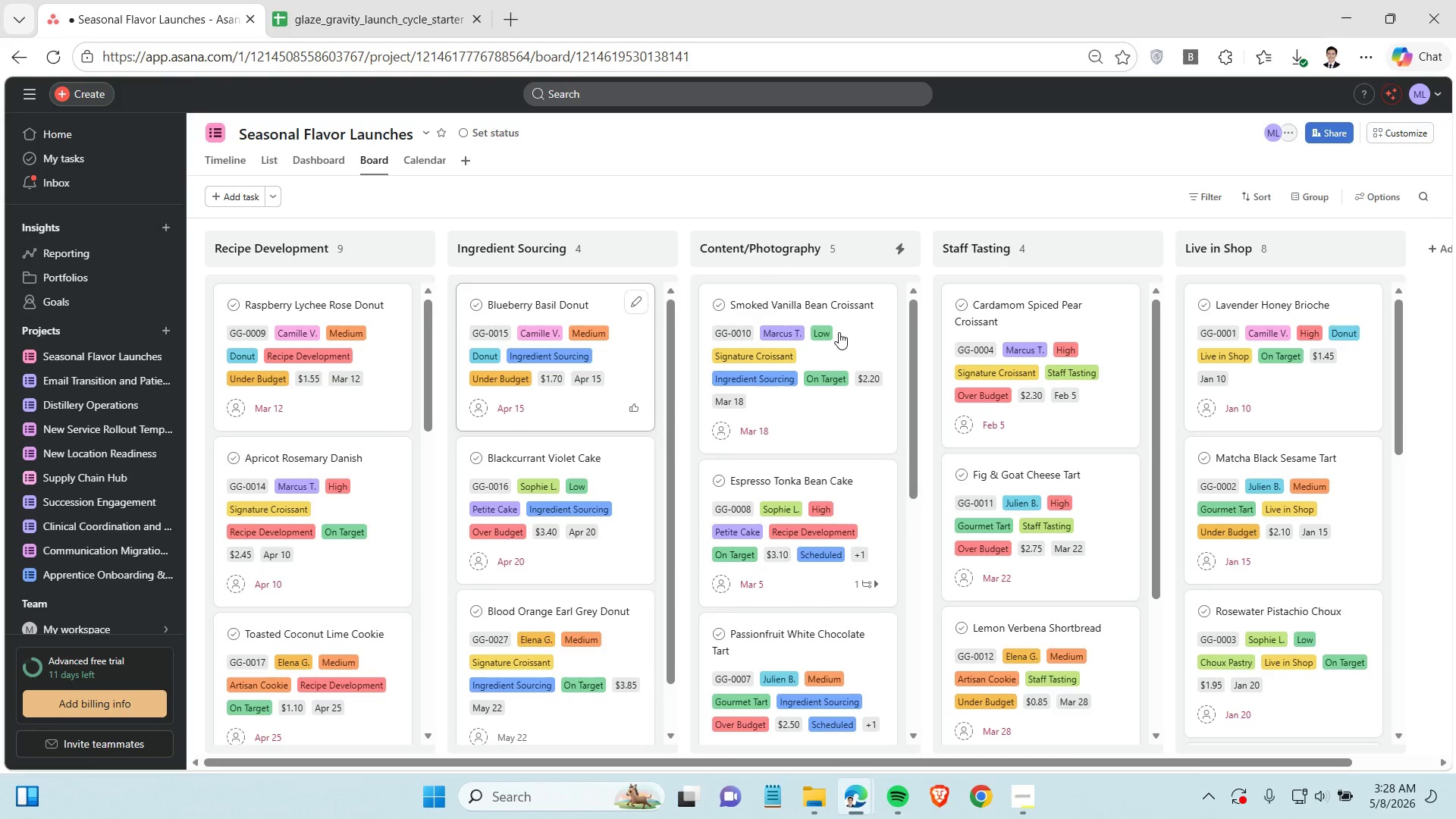 
left_click([627, 353])
 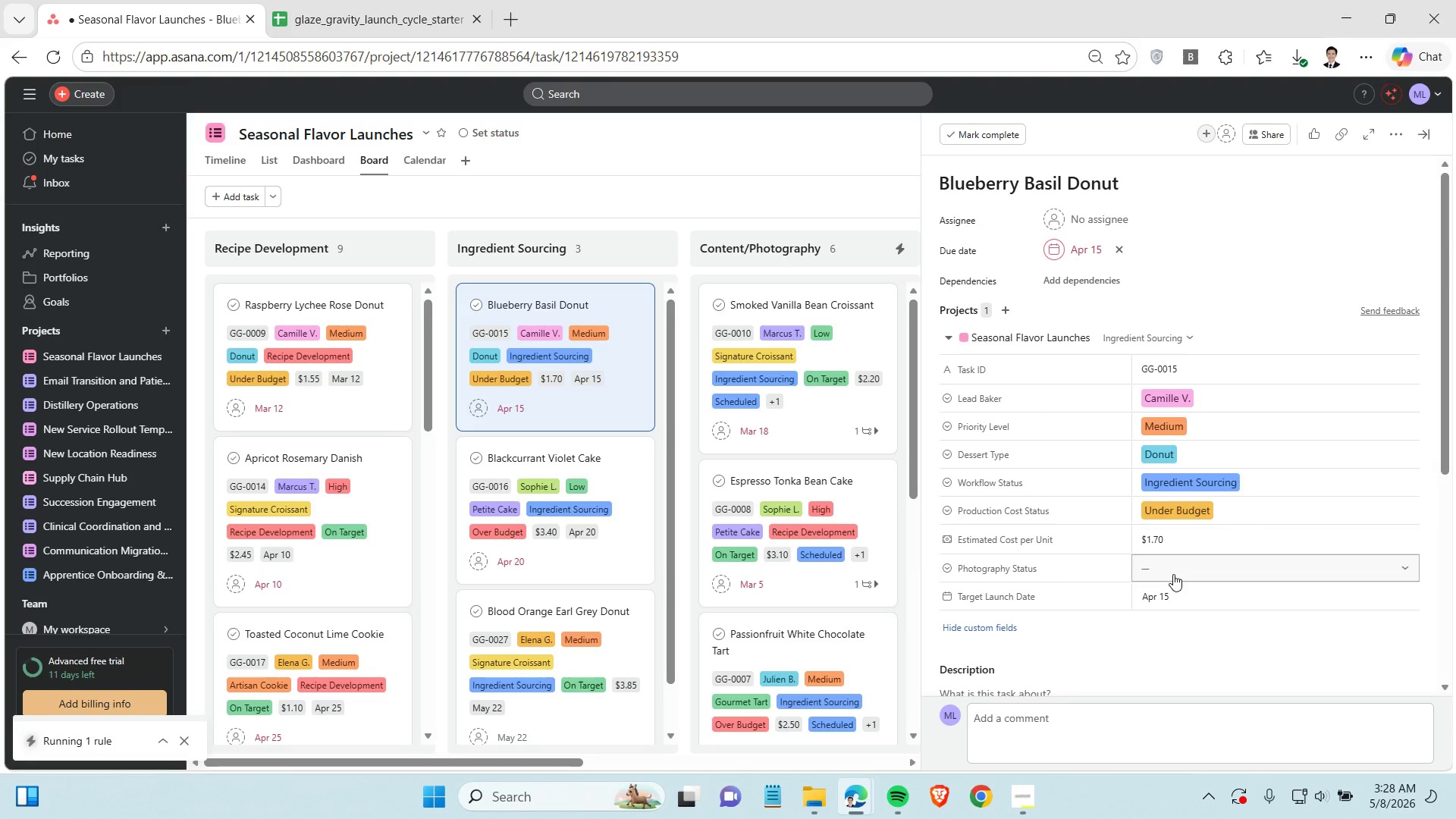 
scroll: coordinate [1136, 595], scroll_direction: none, amount: 0.0
 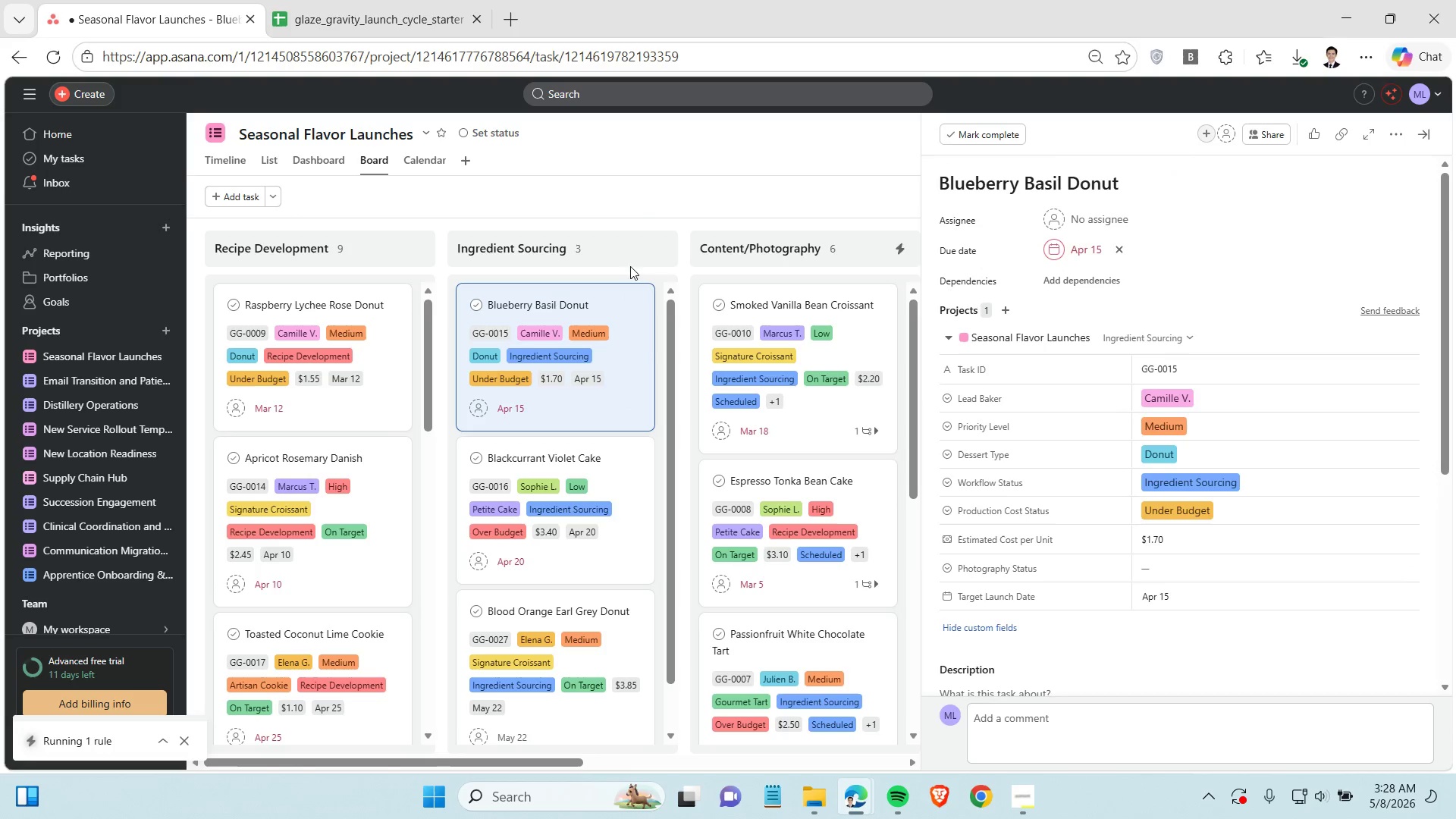 
left_click([637, 193])
 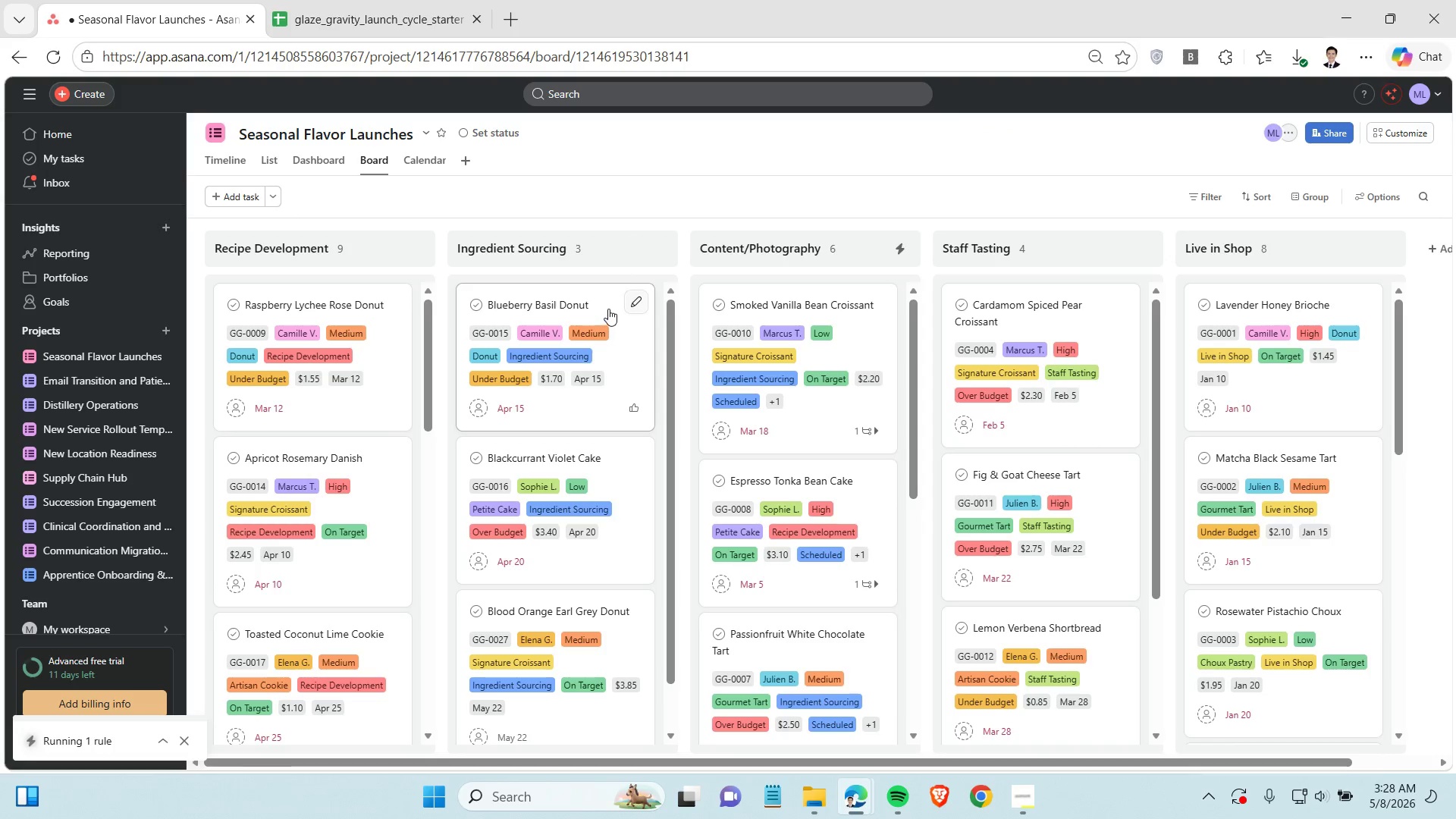 
left_click_drag(start_coordinate=[608, 309], to_coordinate=[839, 312])
 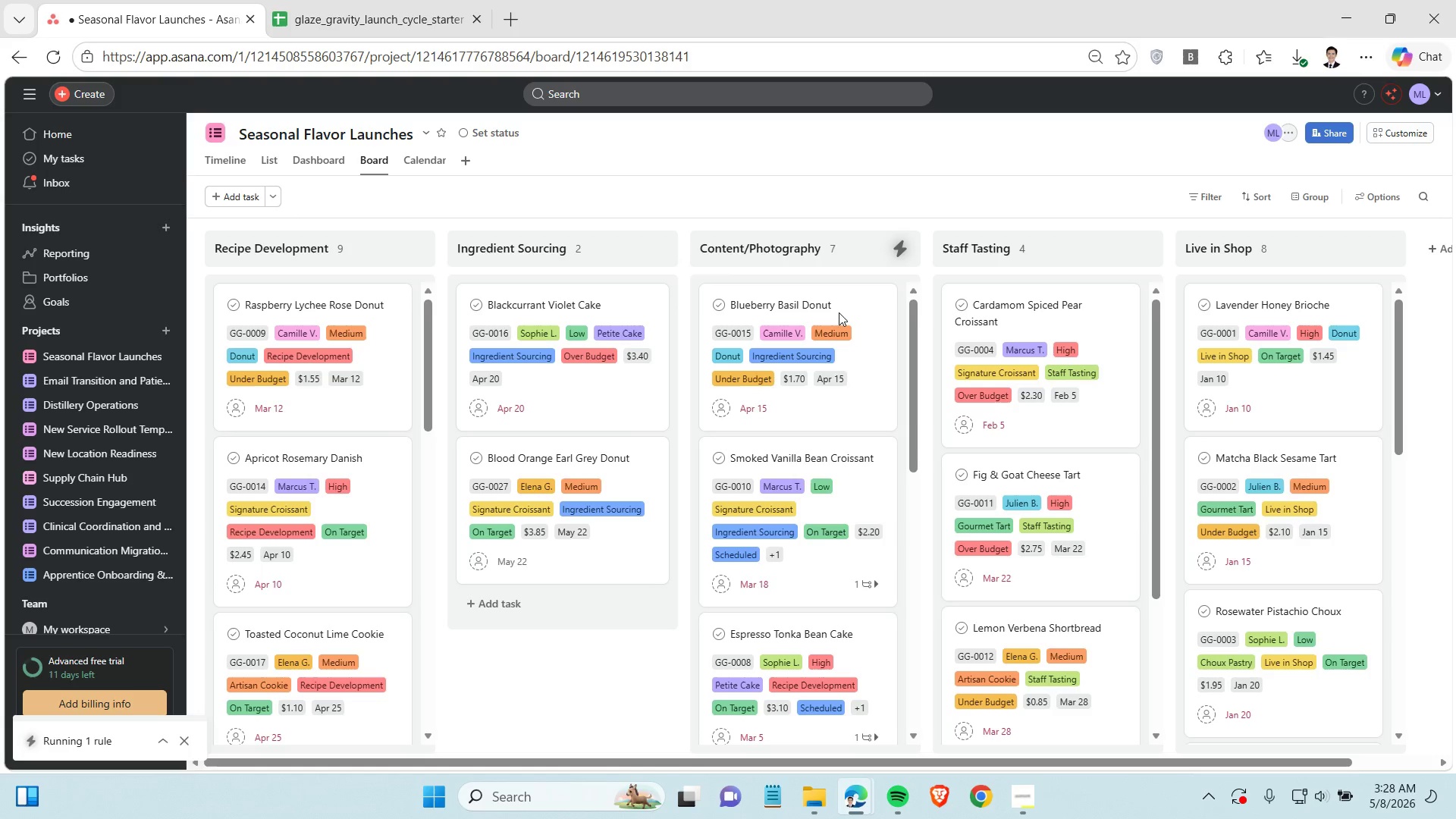 
wait(8.05)
 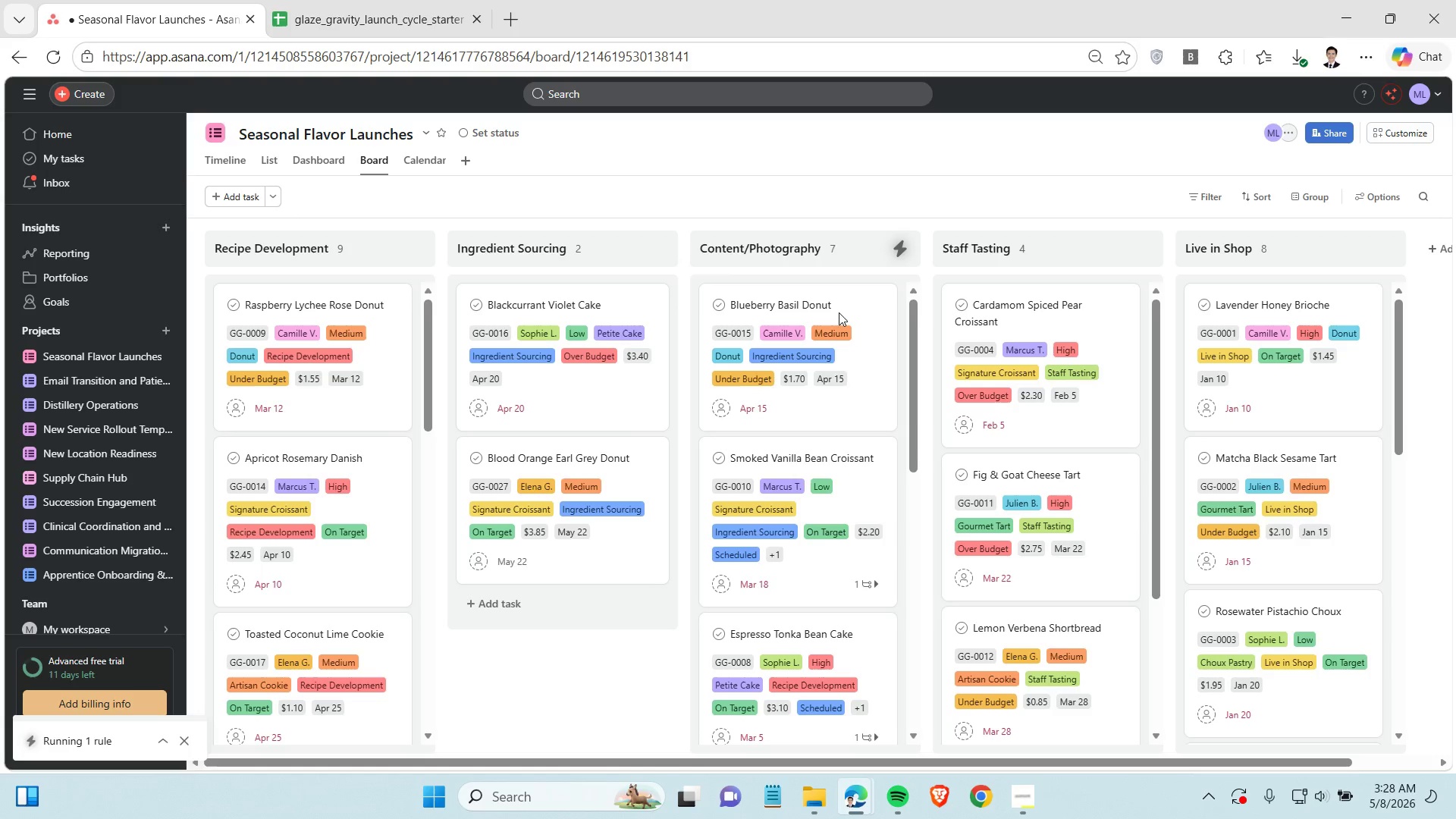 
left_click([871, 429])
 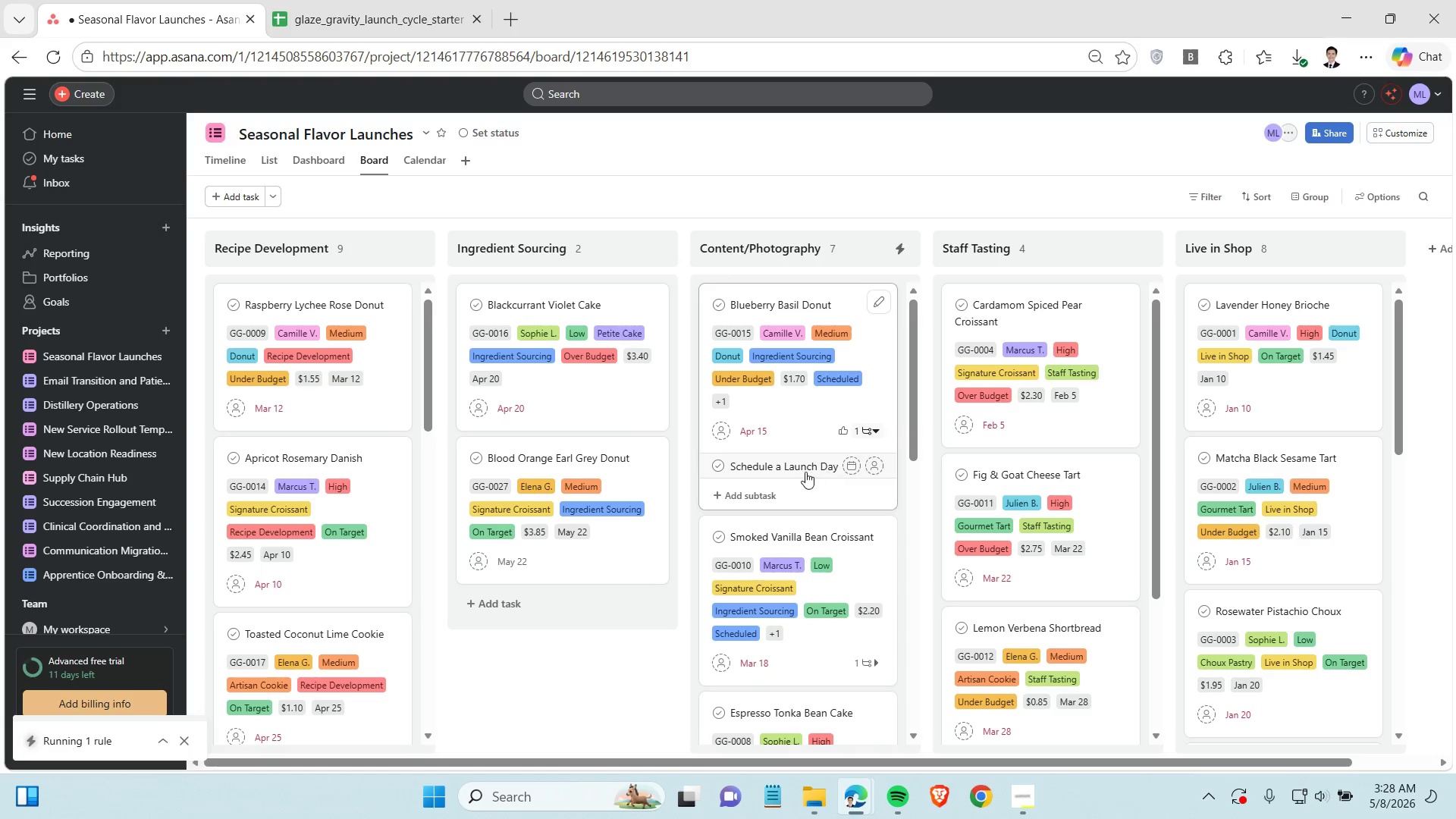 
left_click([802, 467])
 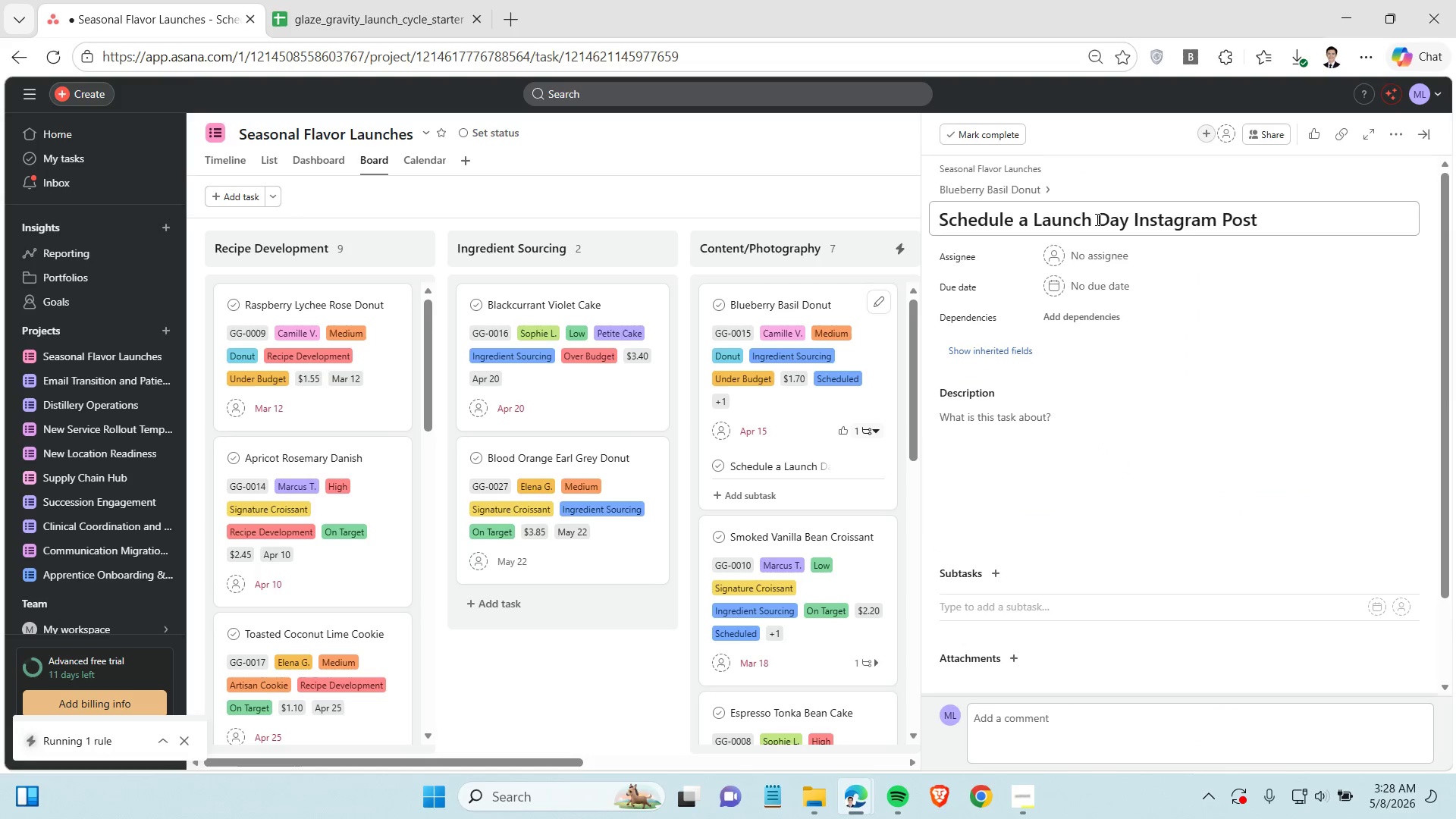 
double_click([1081, 219])
 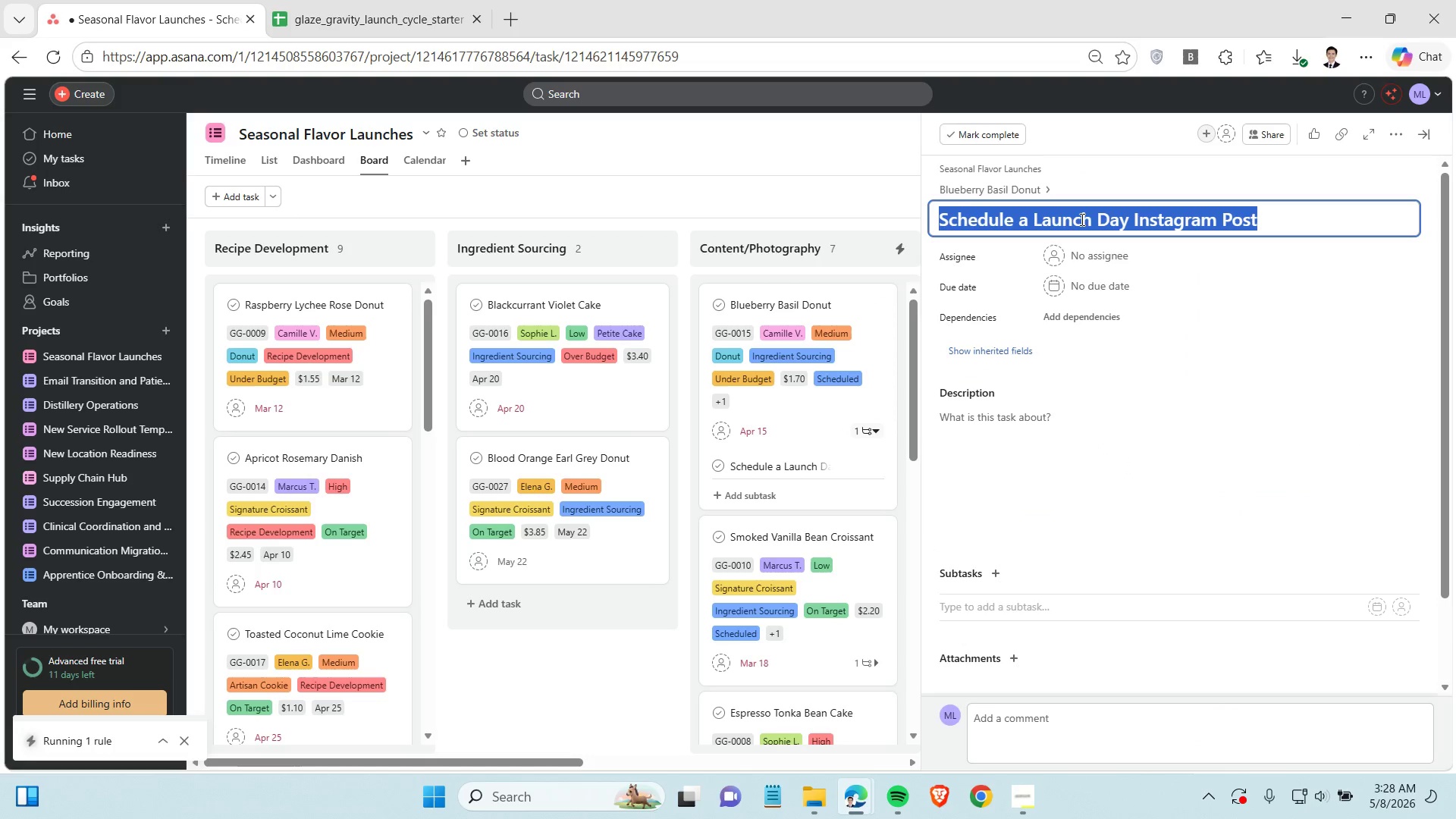 
triple_click([1081, 219])
 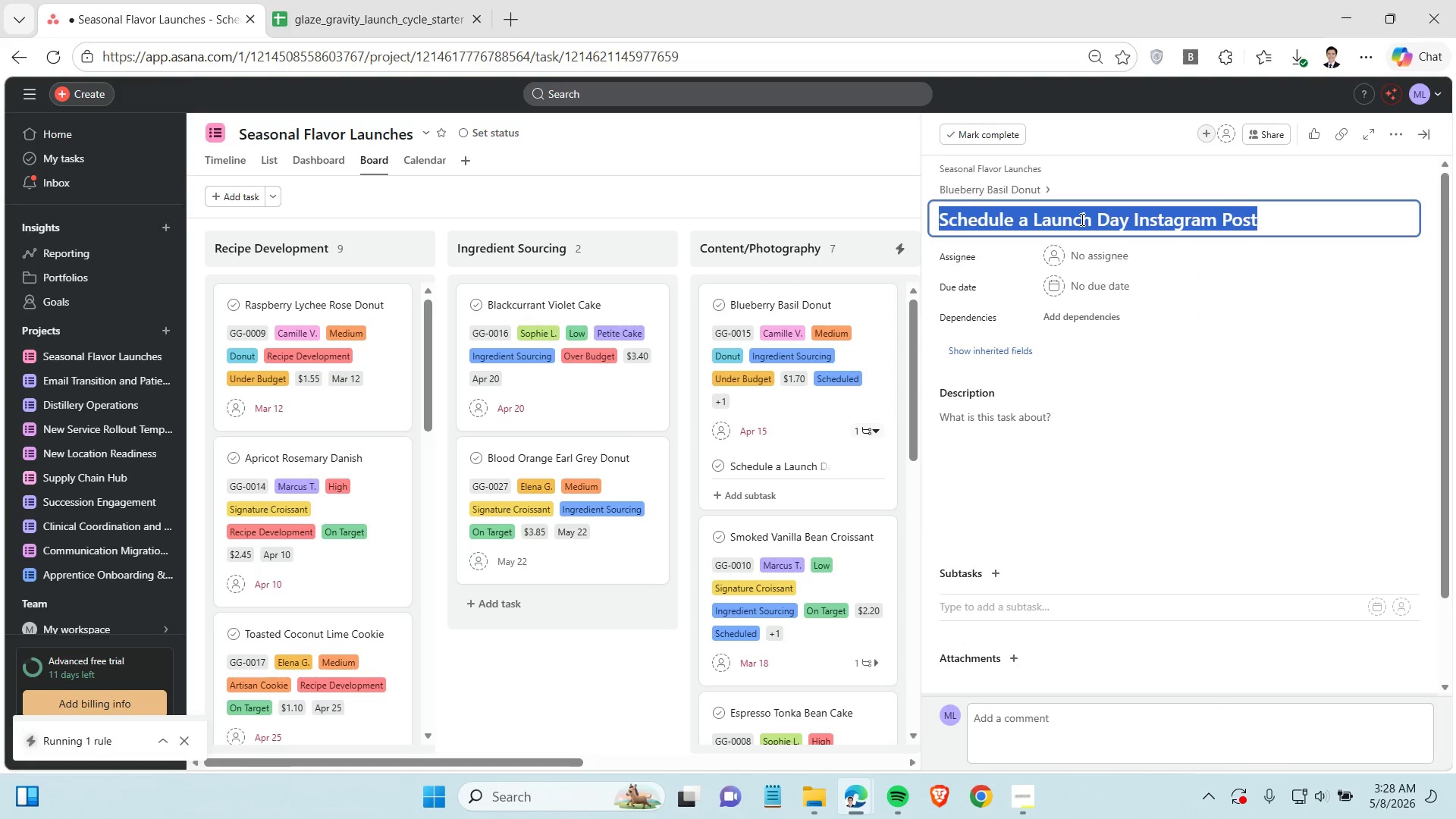 
left_click([1081, 219])
 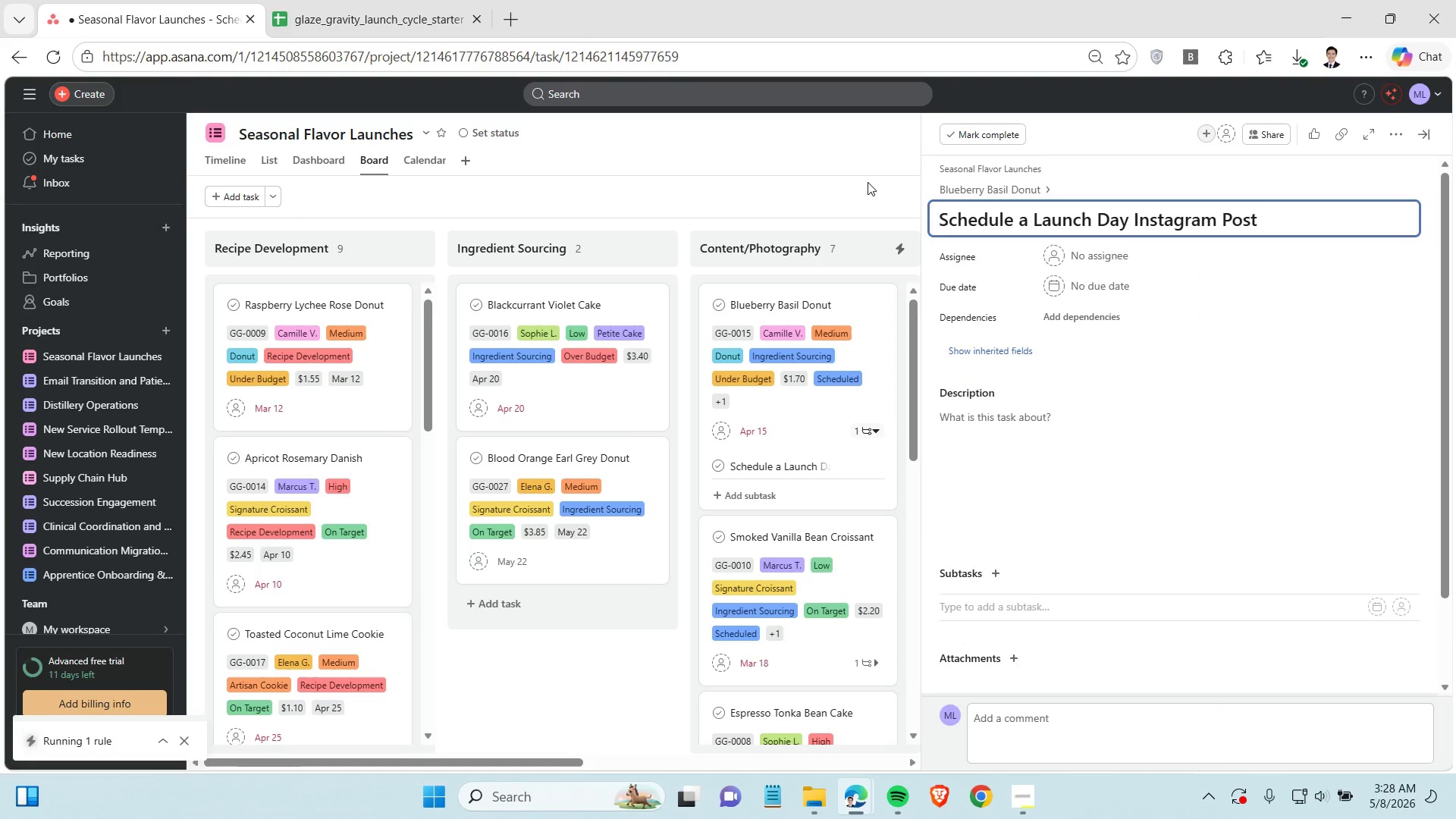 
left_click([868, 182])
 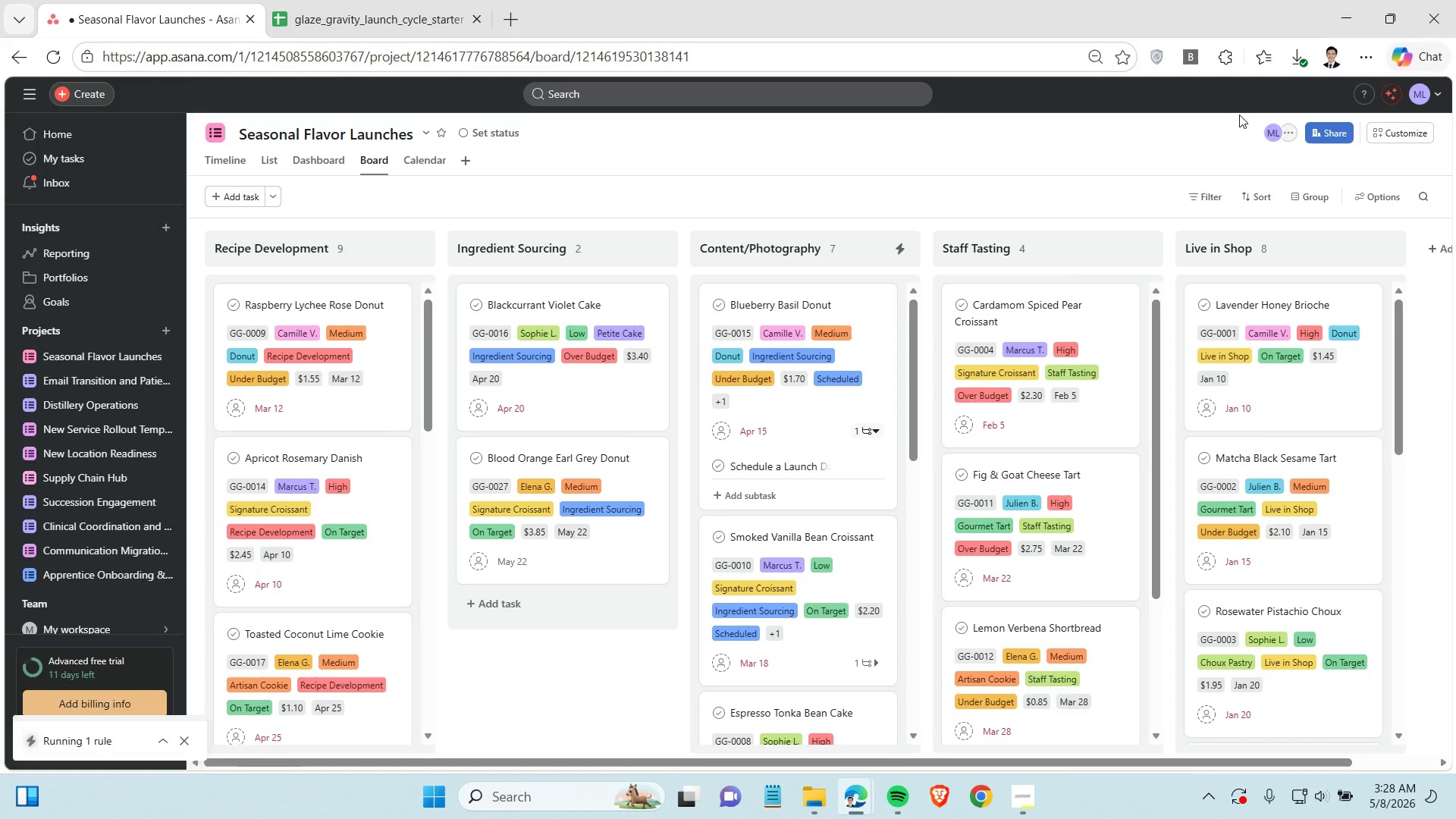 
left_click([1239, 113])
 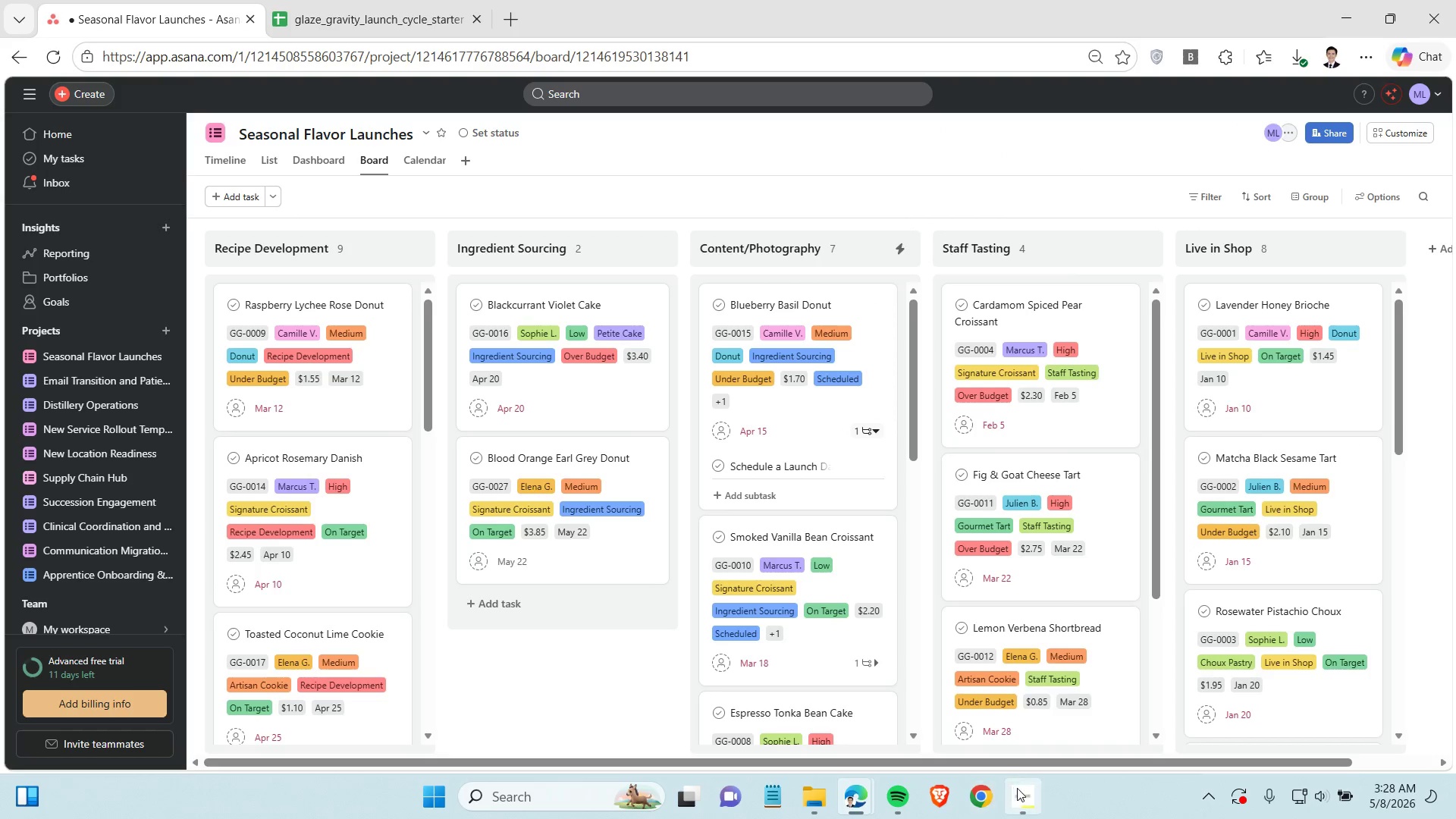 
left_click([809, 795])
 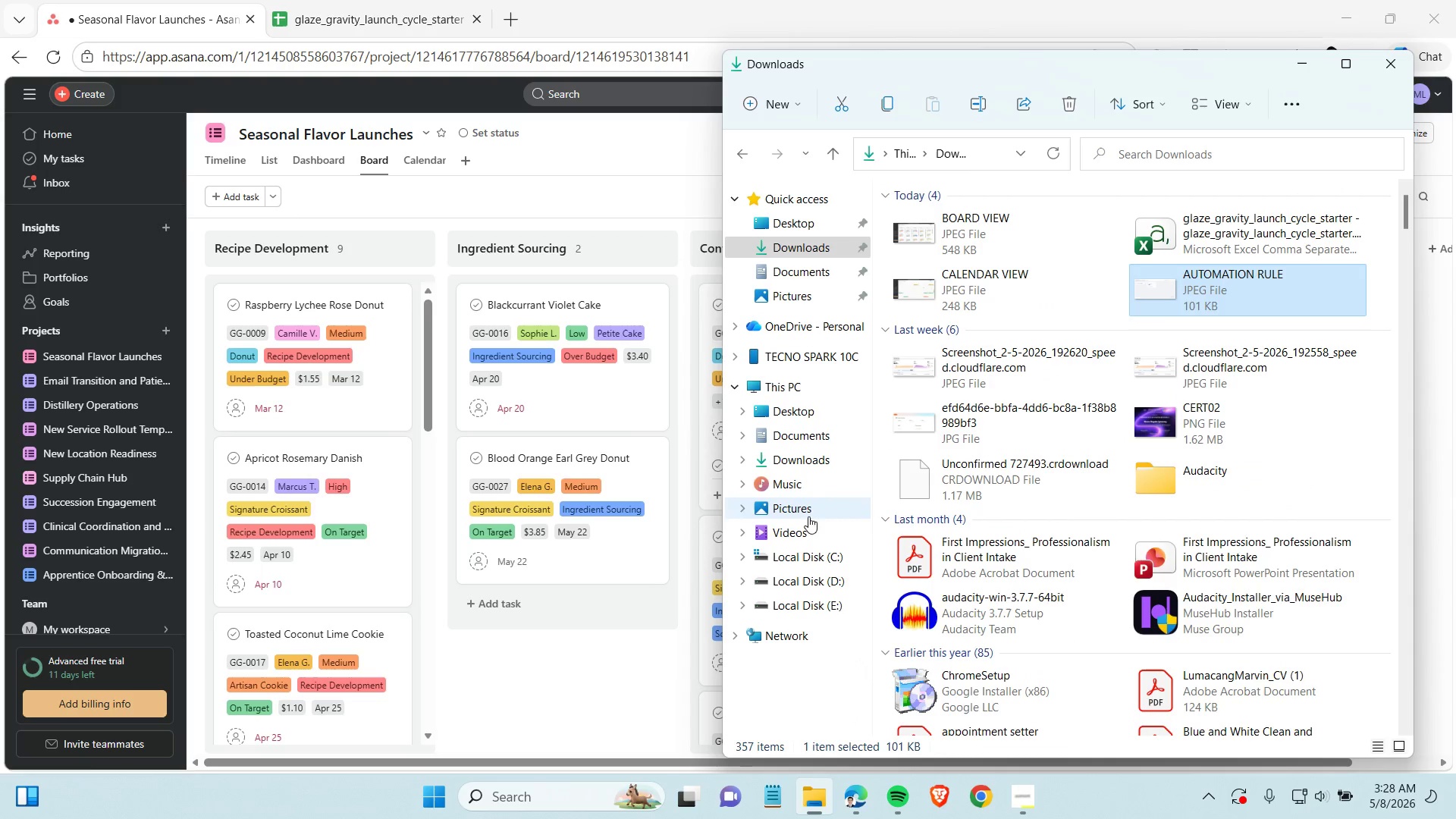 
left_click([807, 525])
 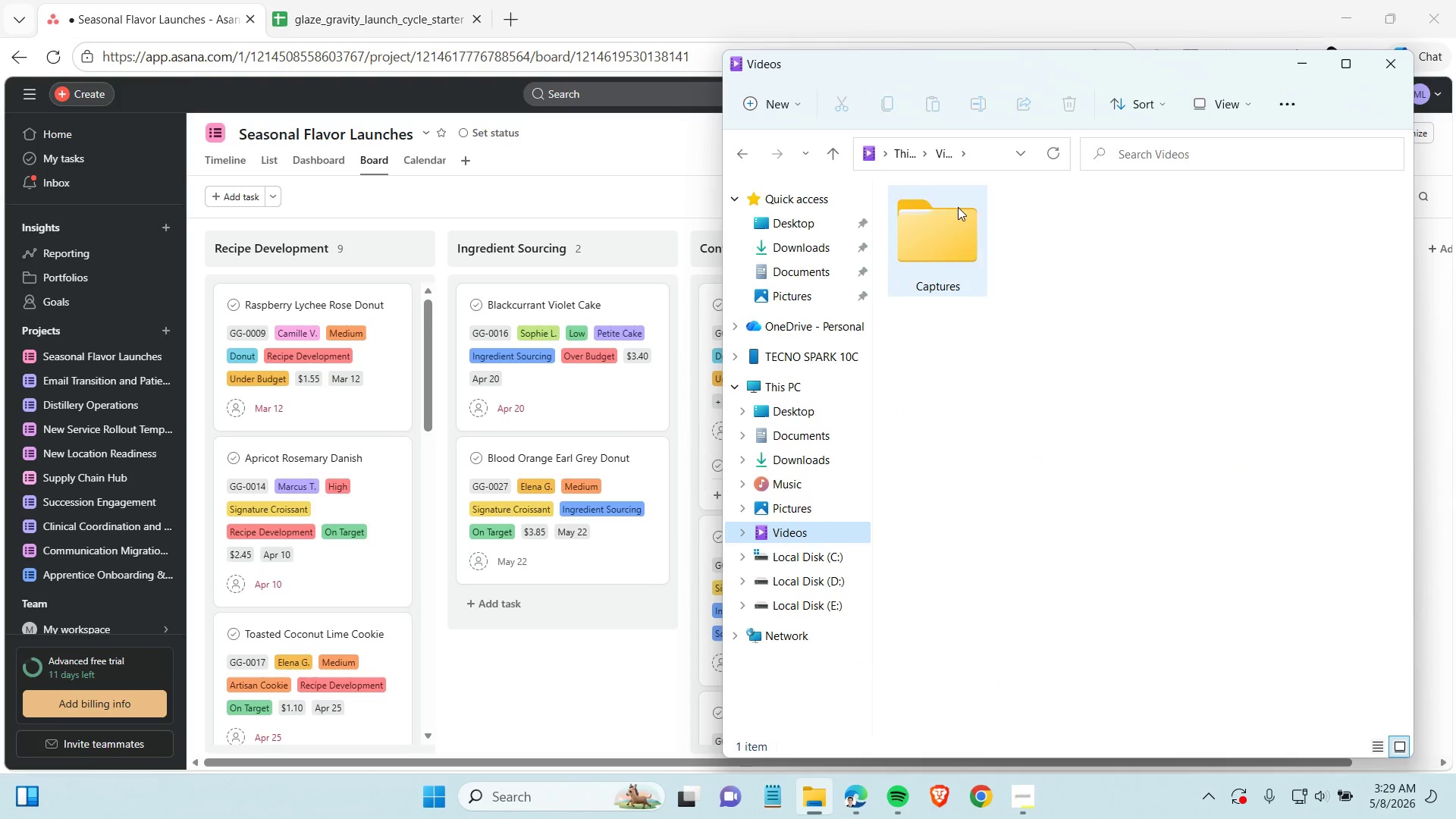 
double_click([958, 207])
 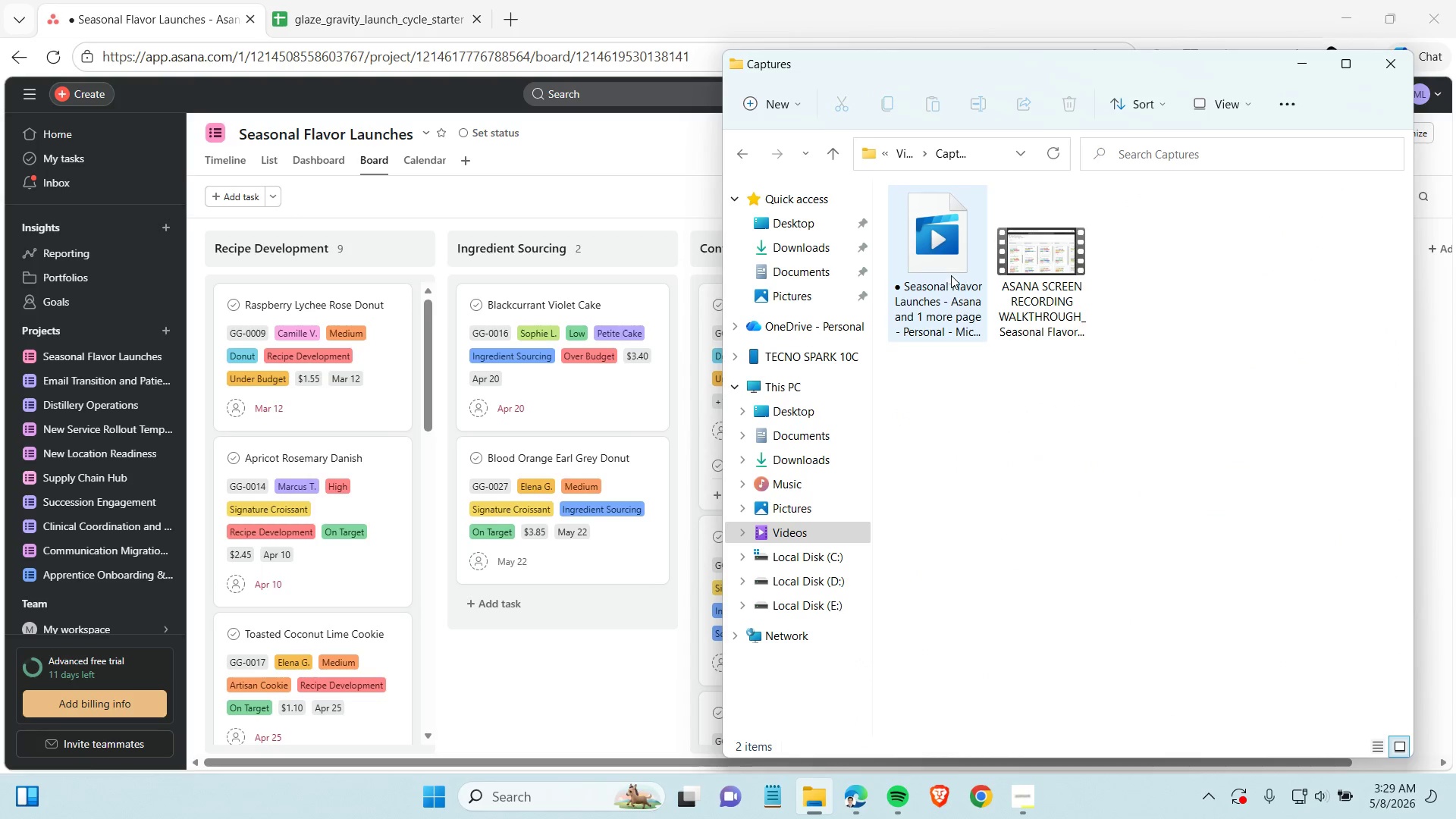 
left_click([946, 308])
 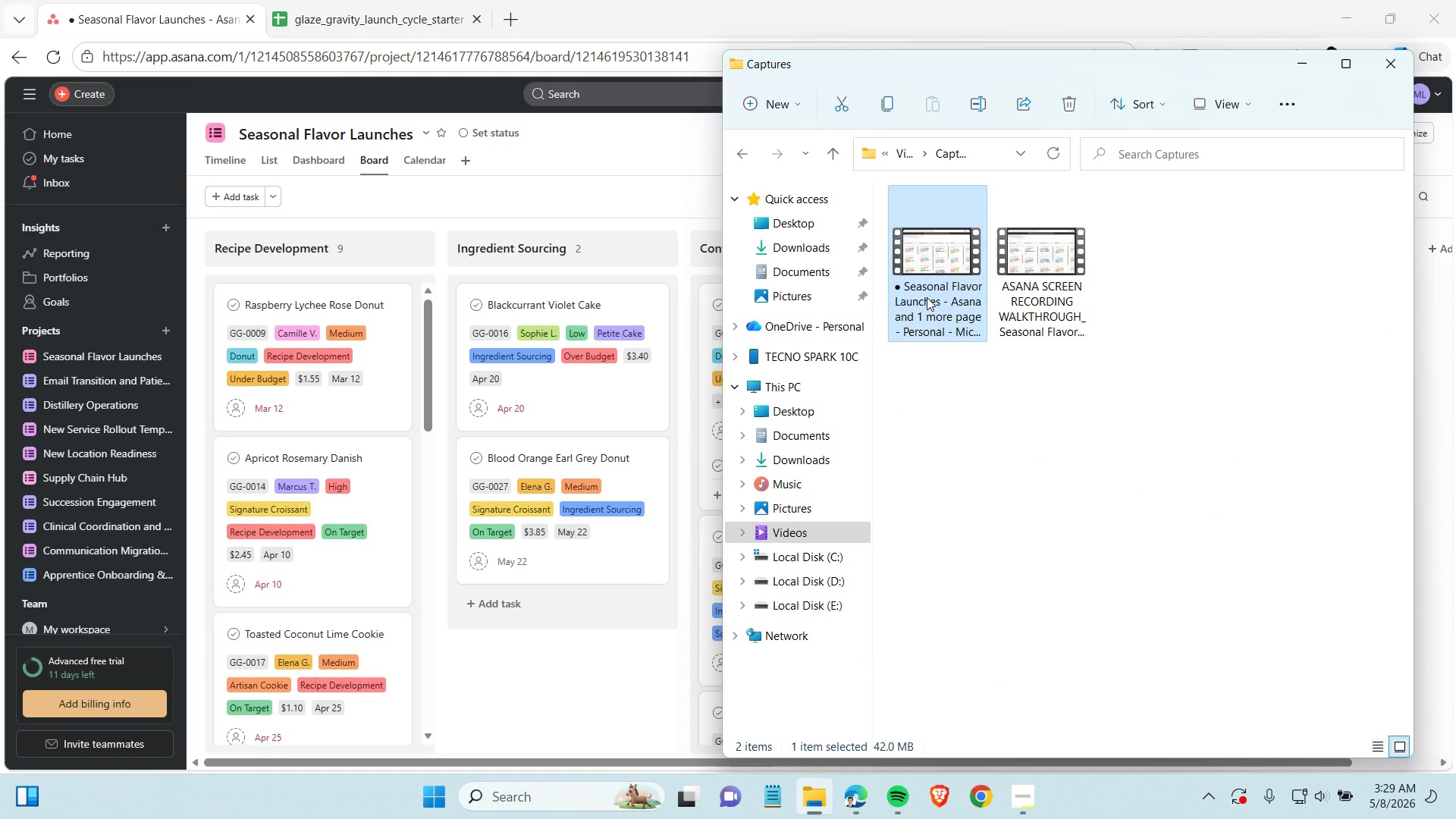 
left_click([927, 297])
 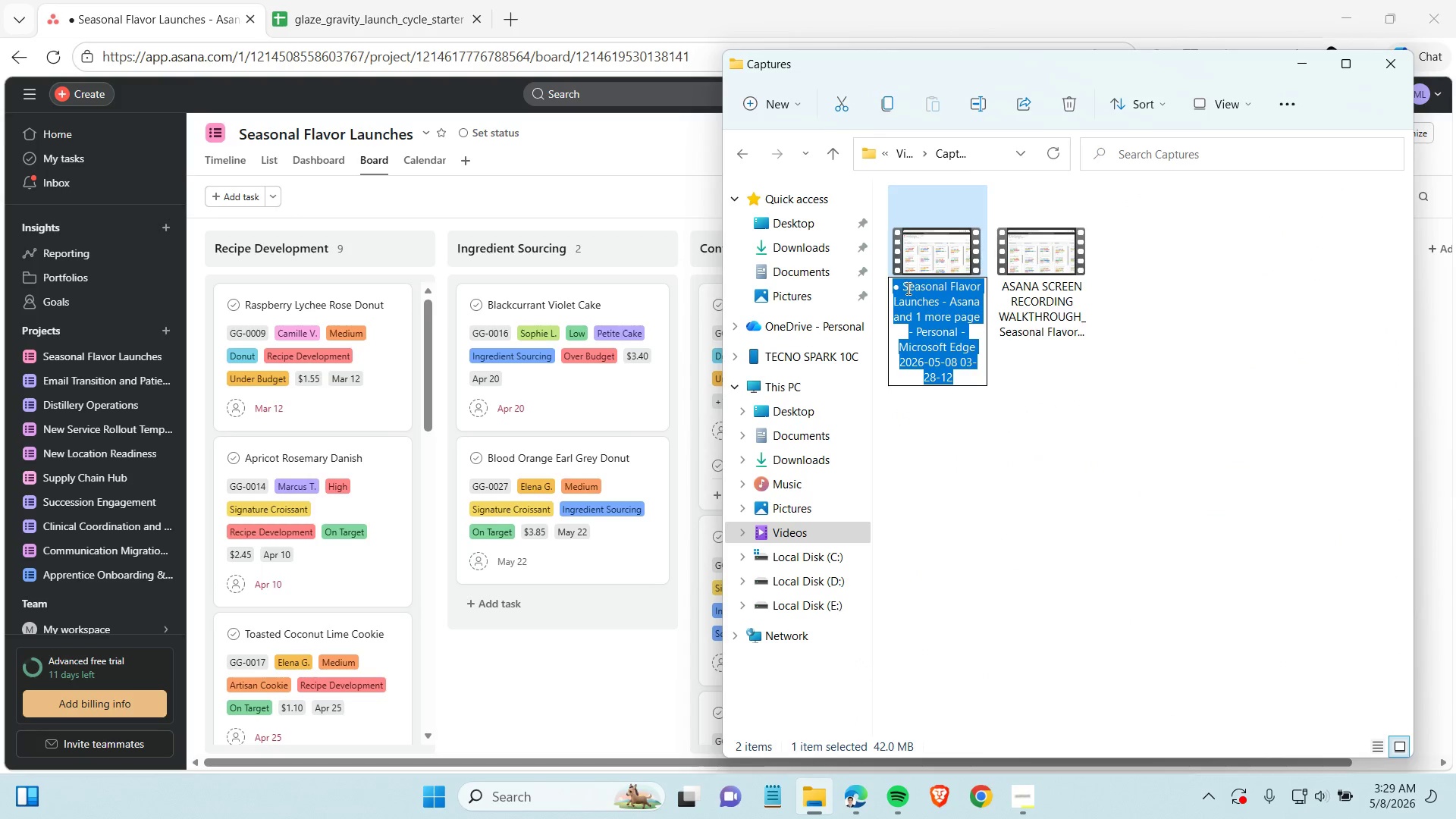 
left_click([903, 287])
 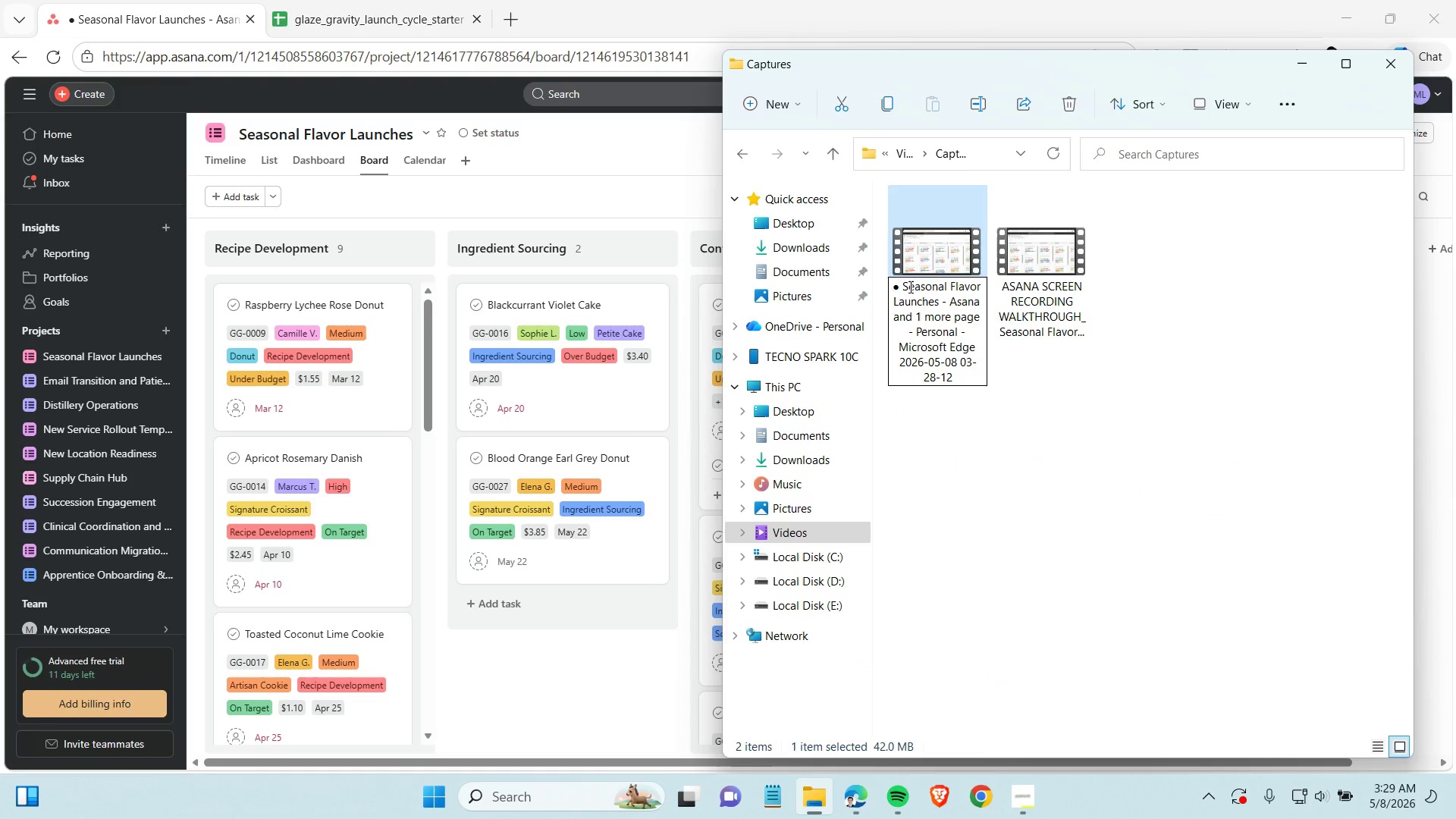 
key(Backspace)
key(Backspace)
key(Backspace)
type(AUTOMATION PROOF_)
 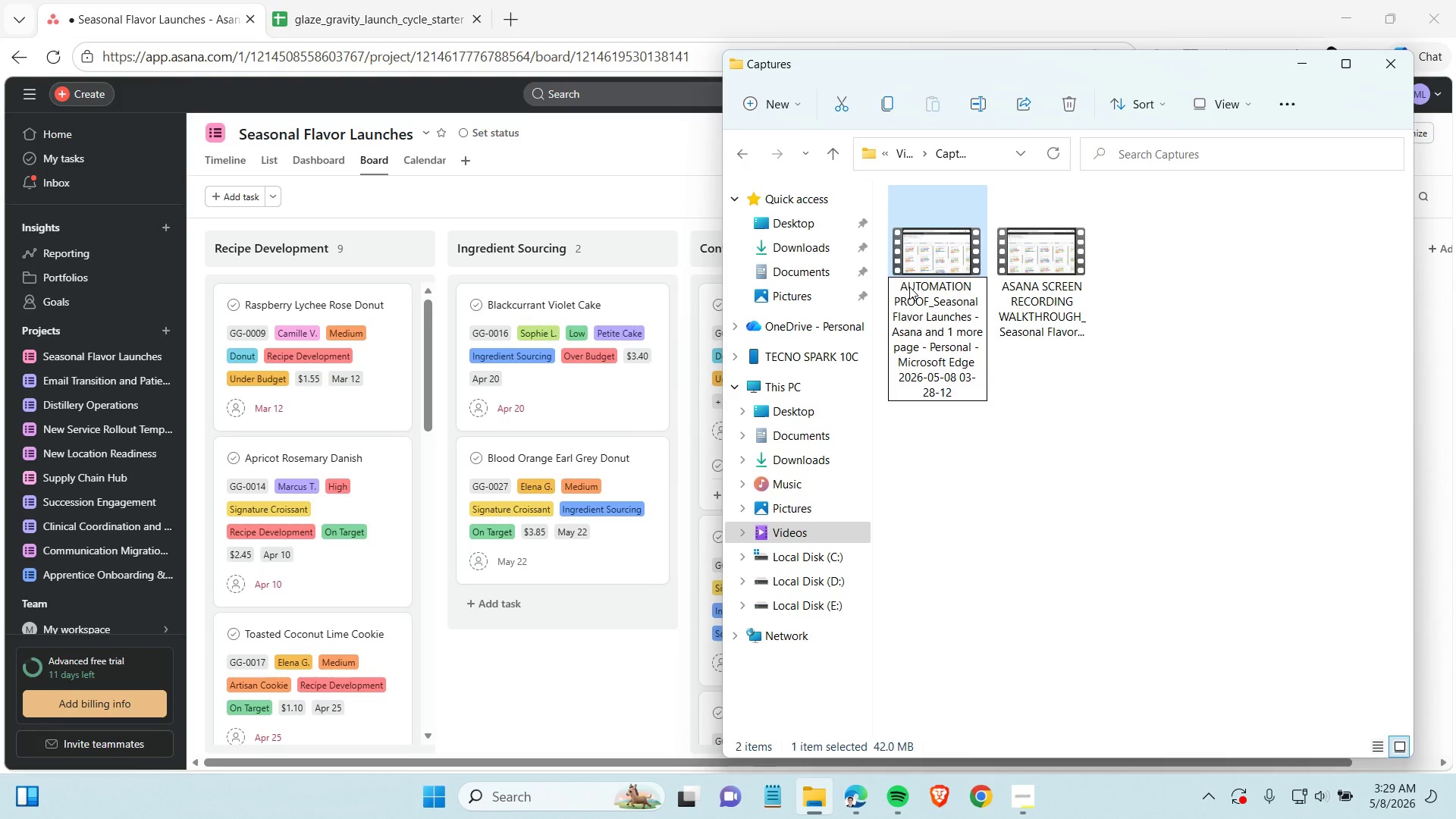 
left_click([627, 672])
 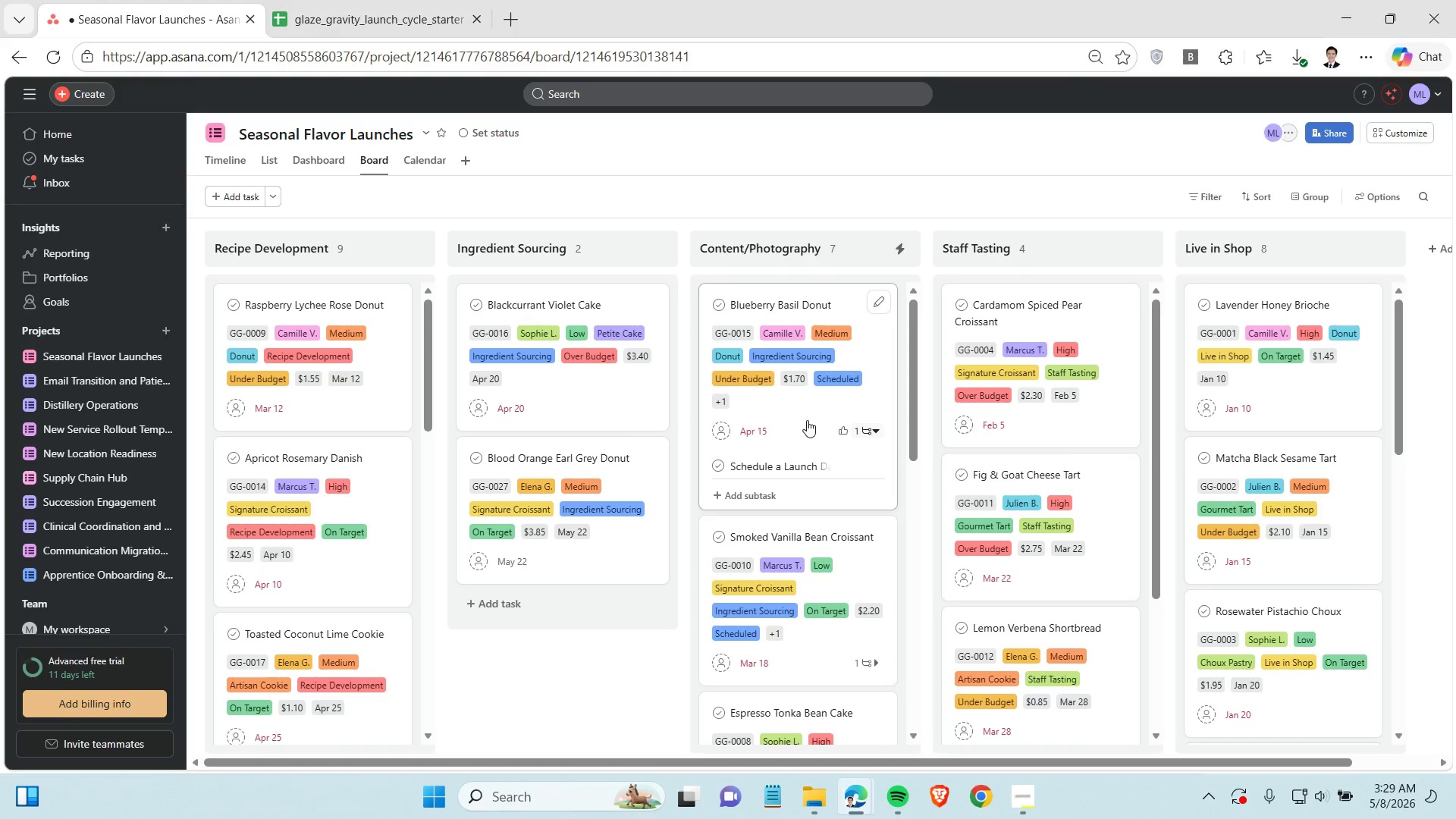 
left_click([705, 184])
 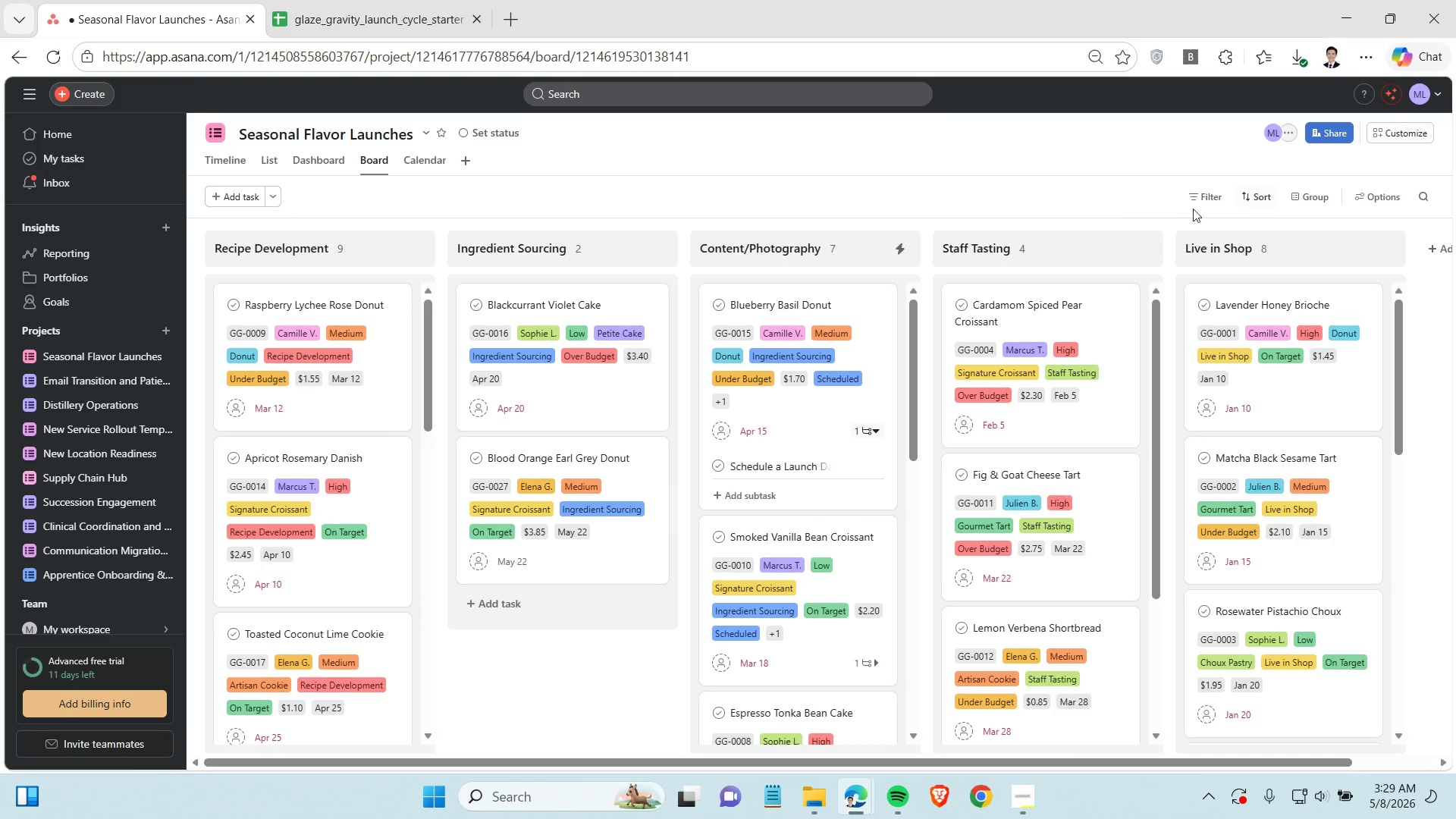 